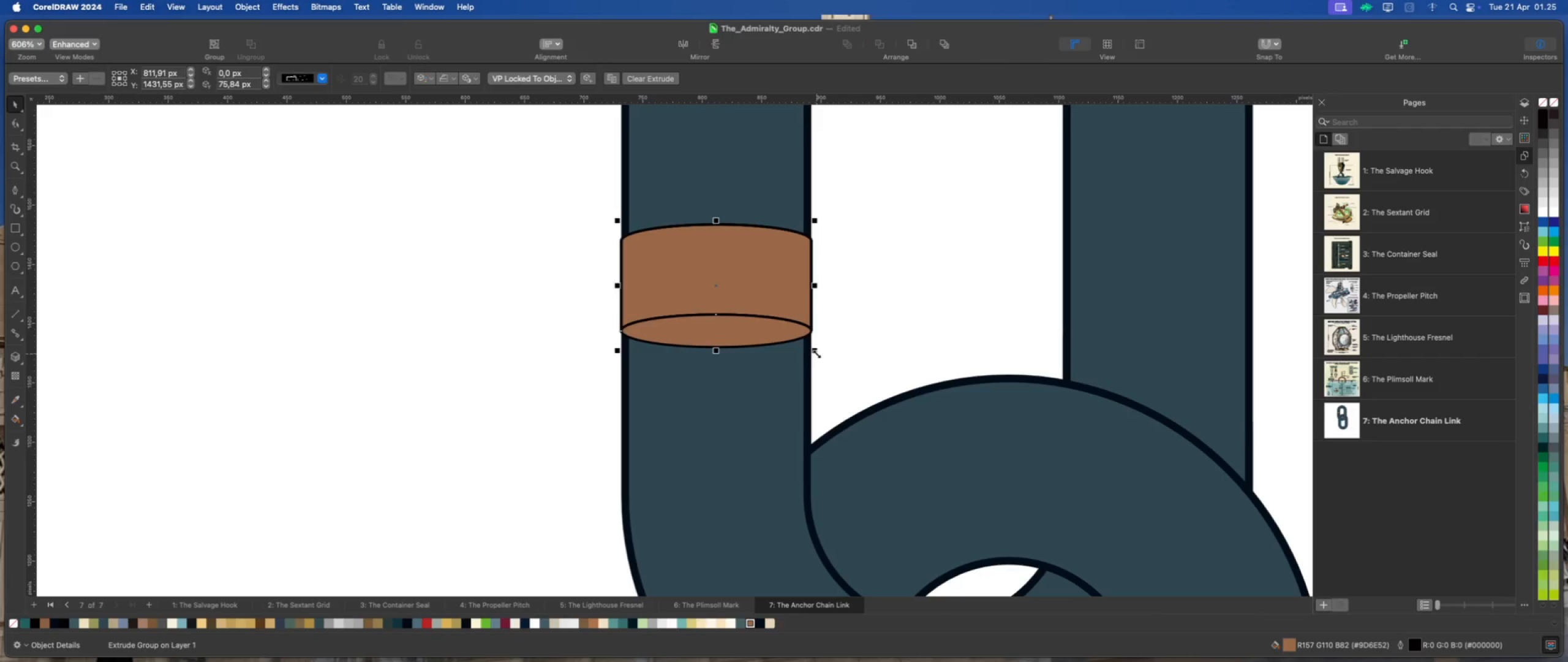 
wait(6.62)
 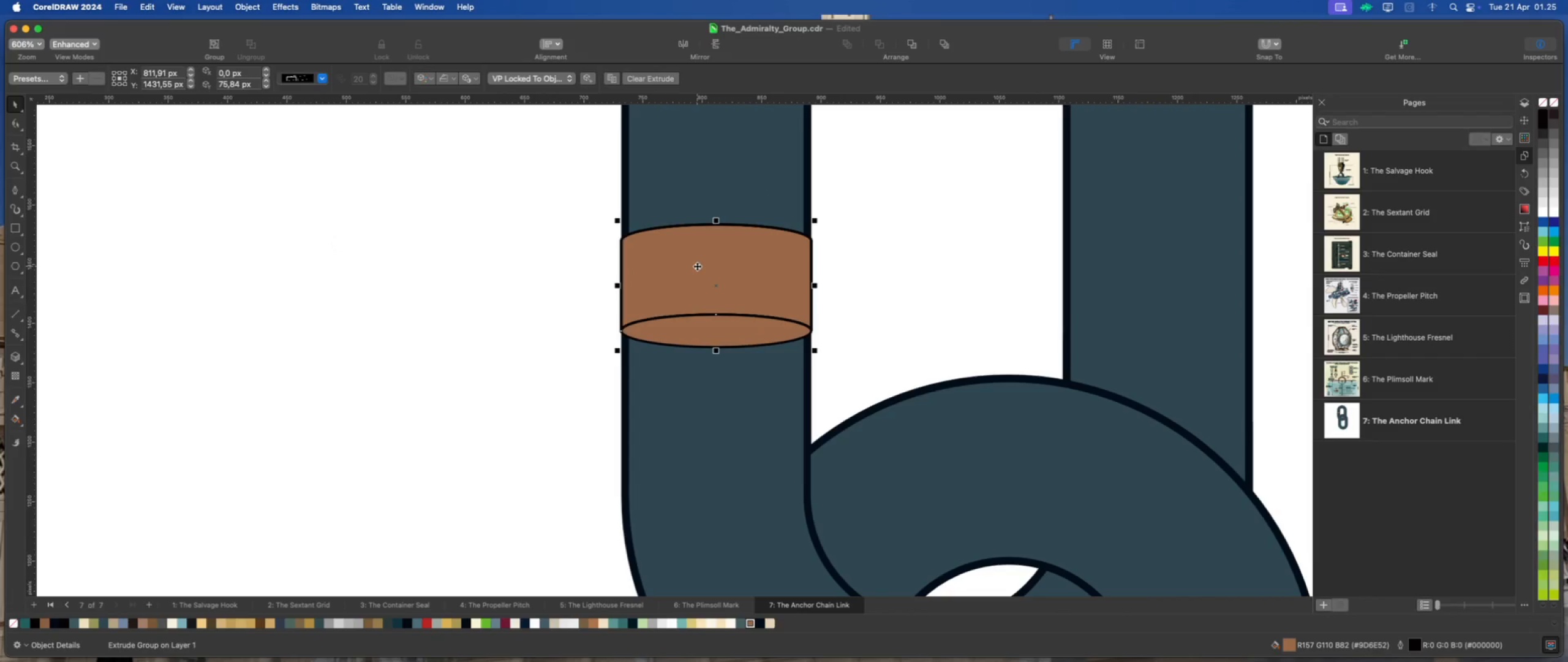 
left_click_drag(start_coordinate=[816, 354], to_coordinate=[821, 356])
 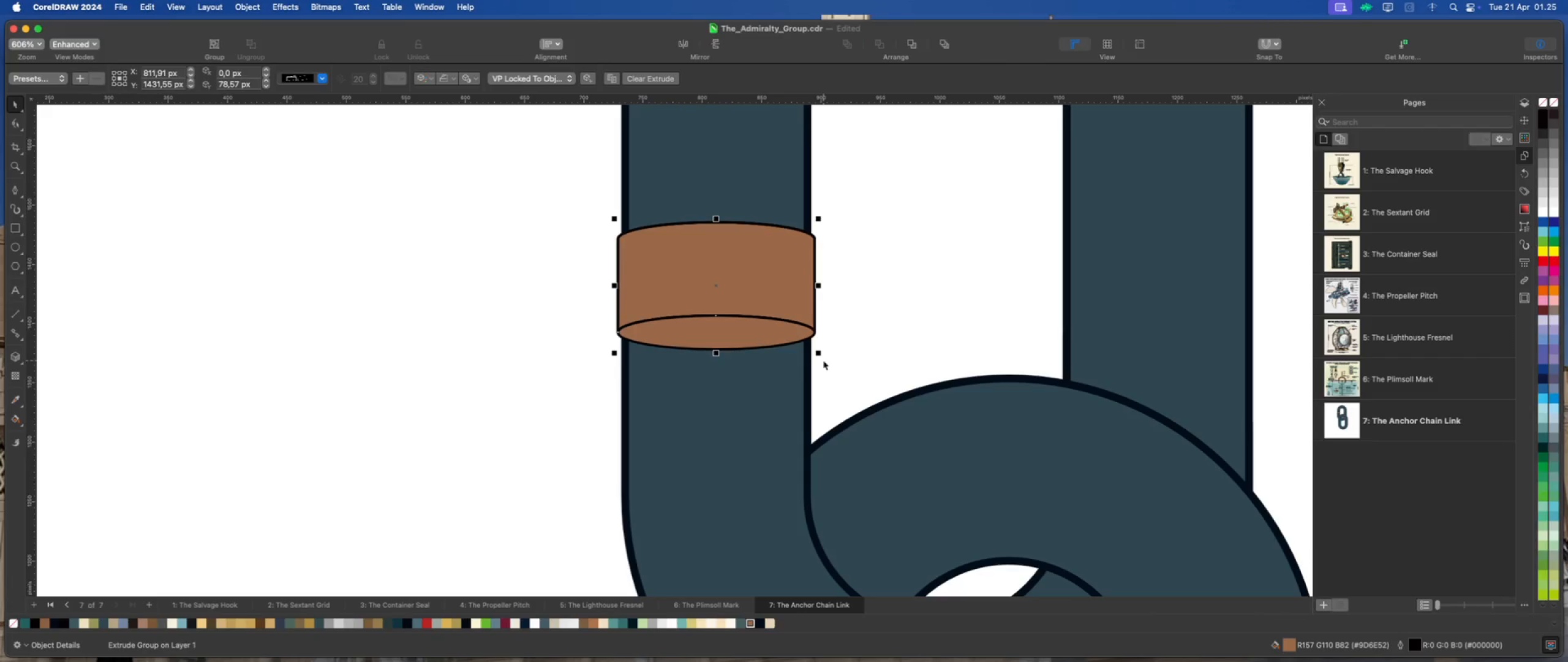 
hold_key(key=ShiftLeft, duration=1.54)
 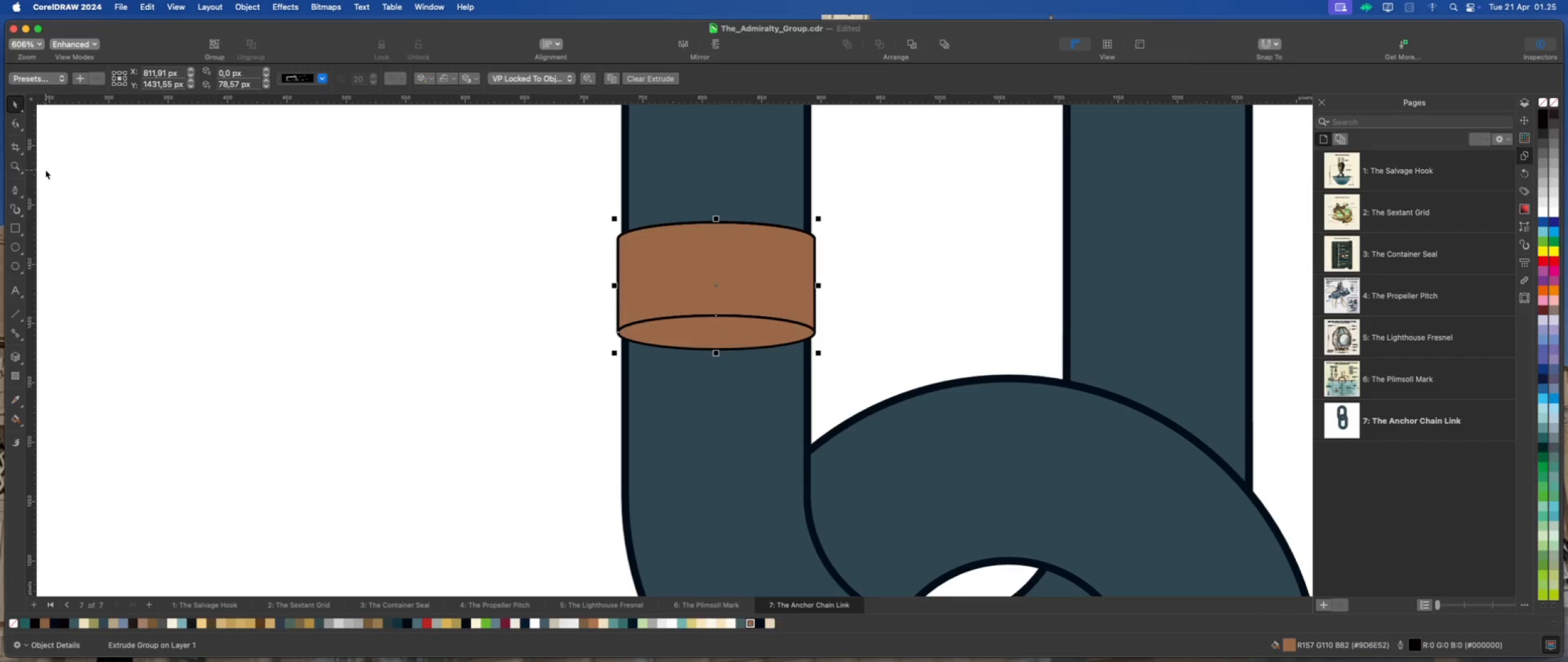 
wait(11.4)
 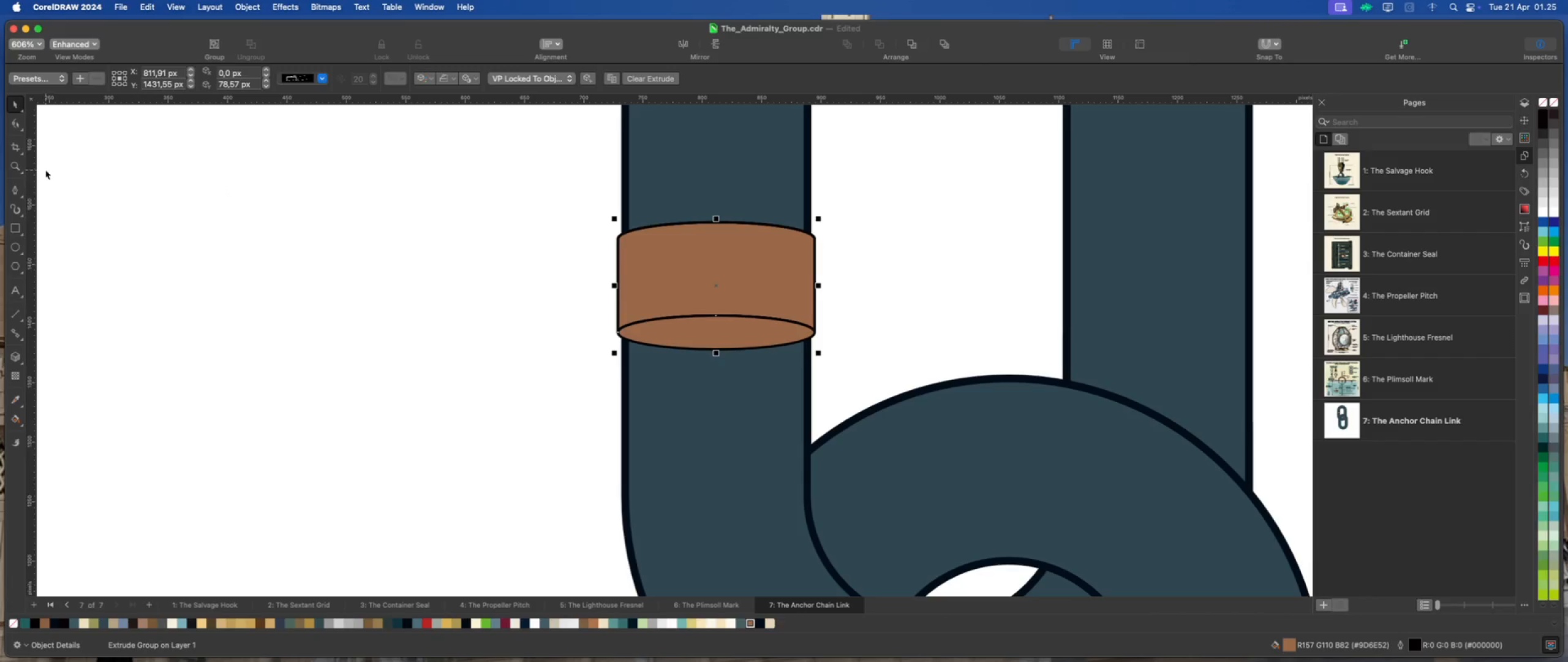 
right_click([698, 269])
 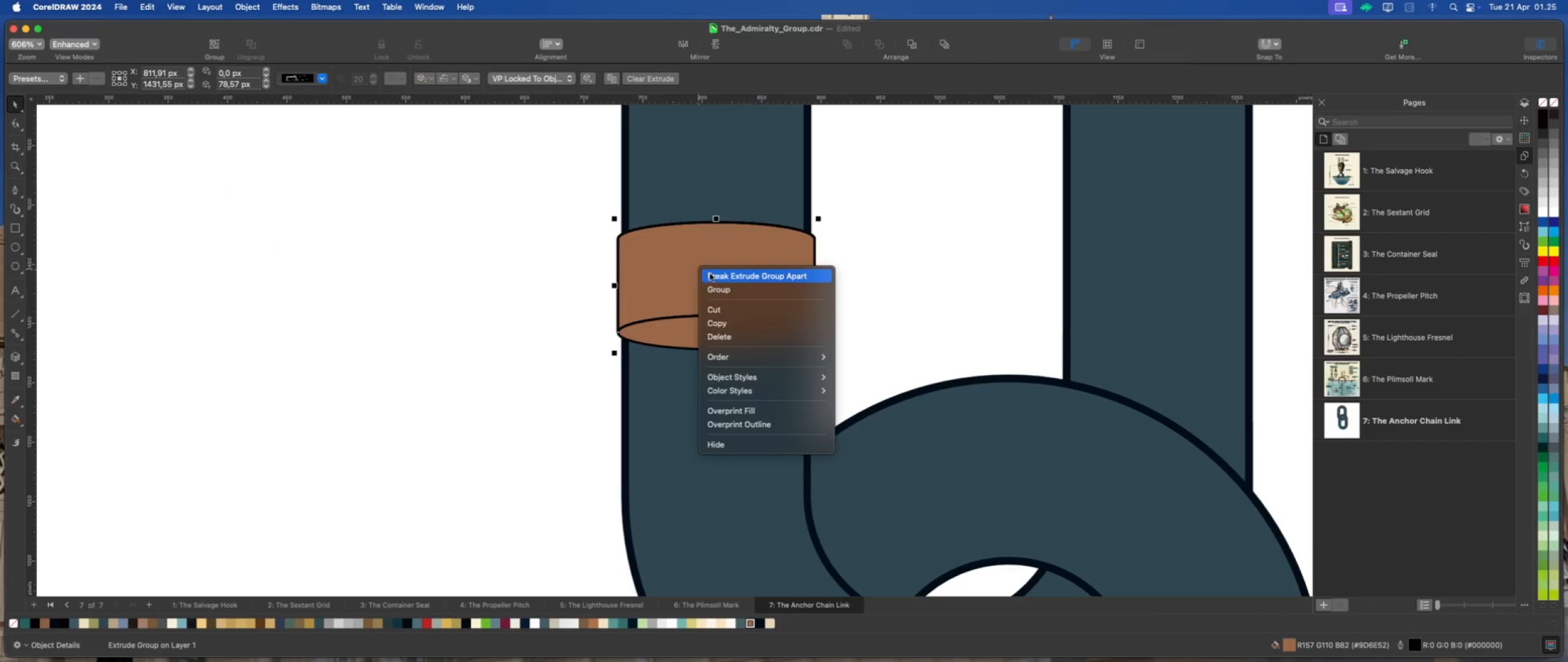 
left_click([717, 276])
 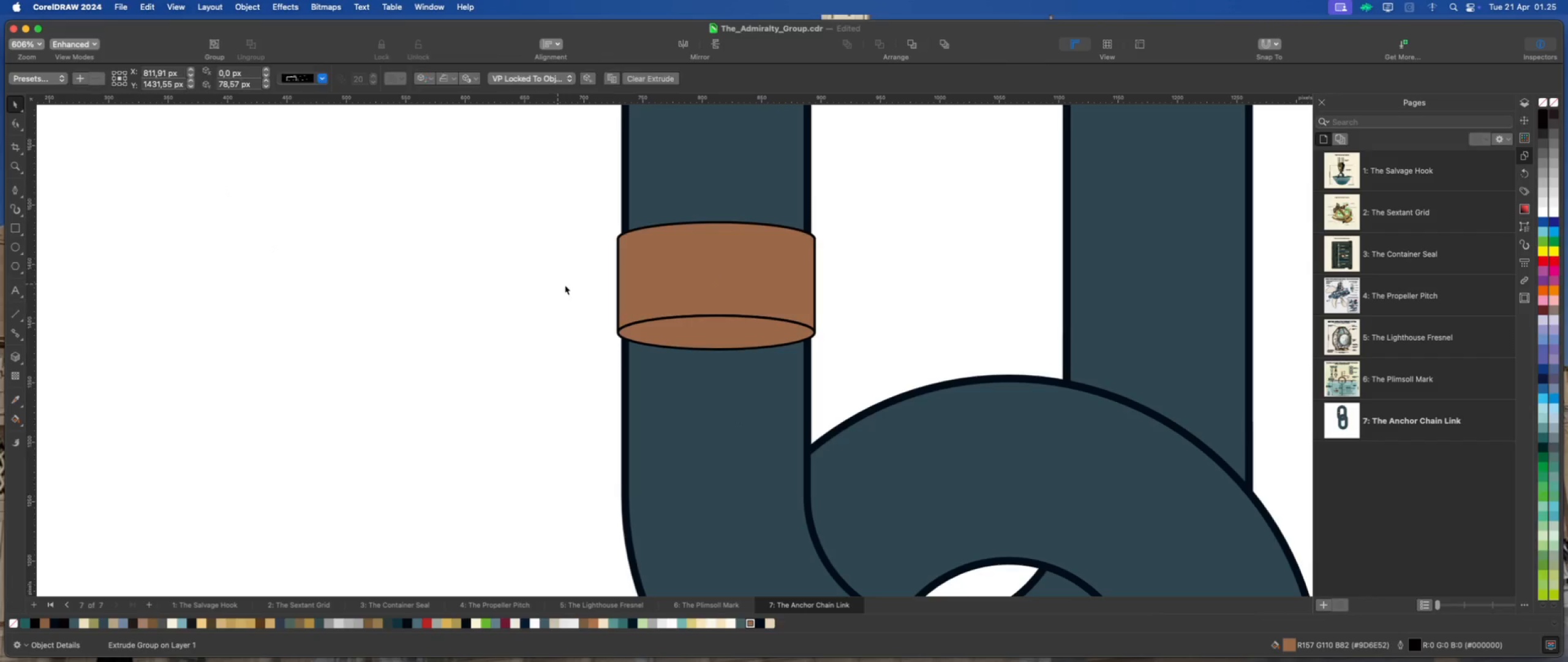 
double_click([692, 286])
 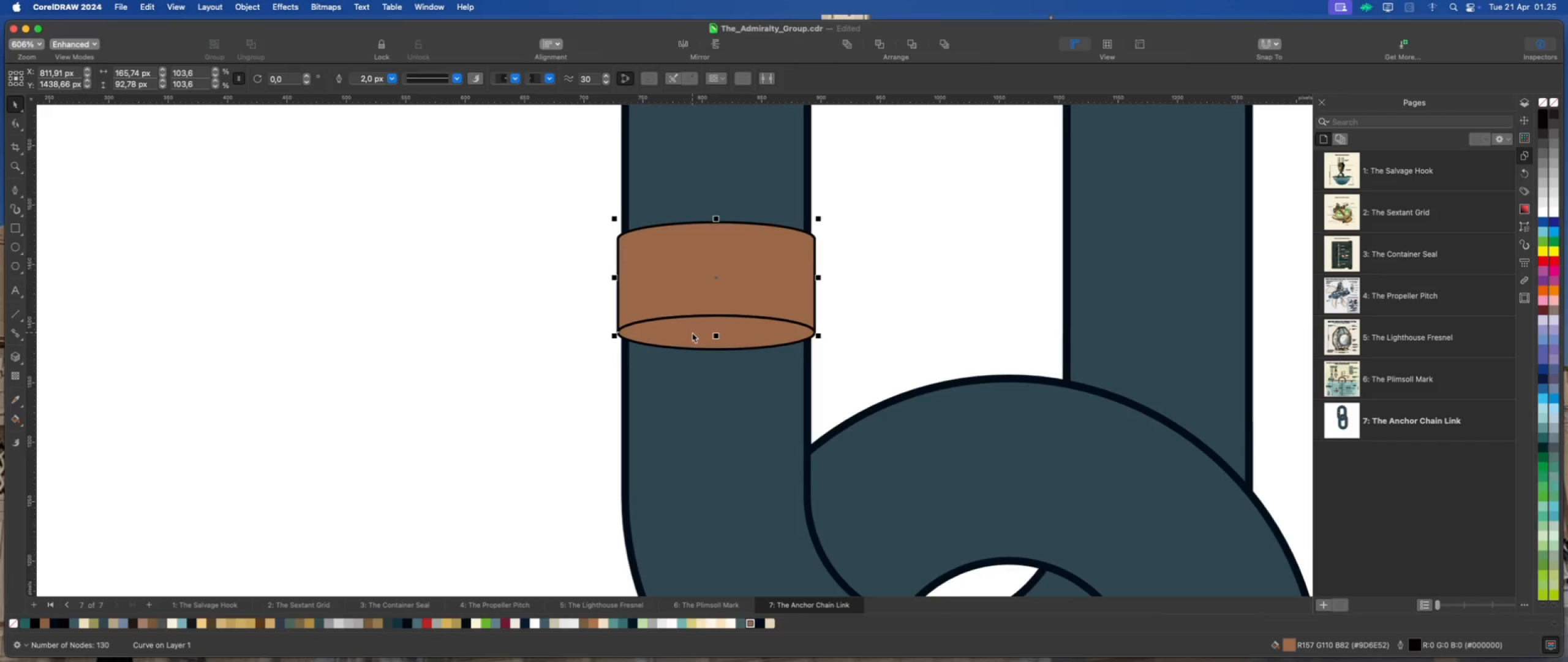 
hold_key(key=ShiftLeft, duration=0.99)
left_click([692, 333])
 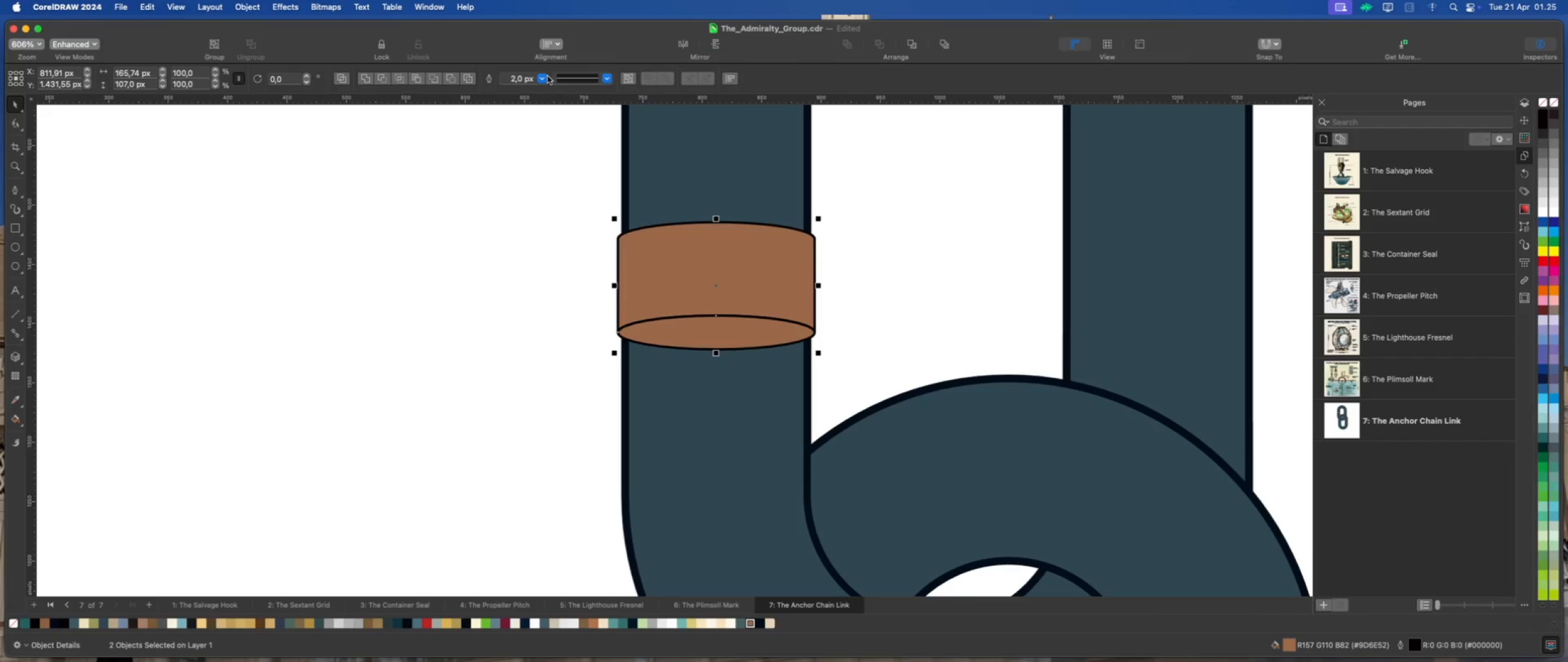 
left_click([546, 75])
 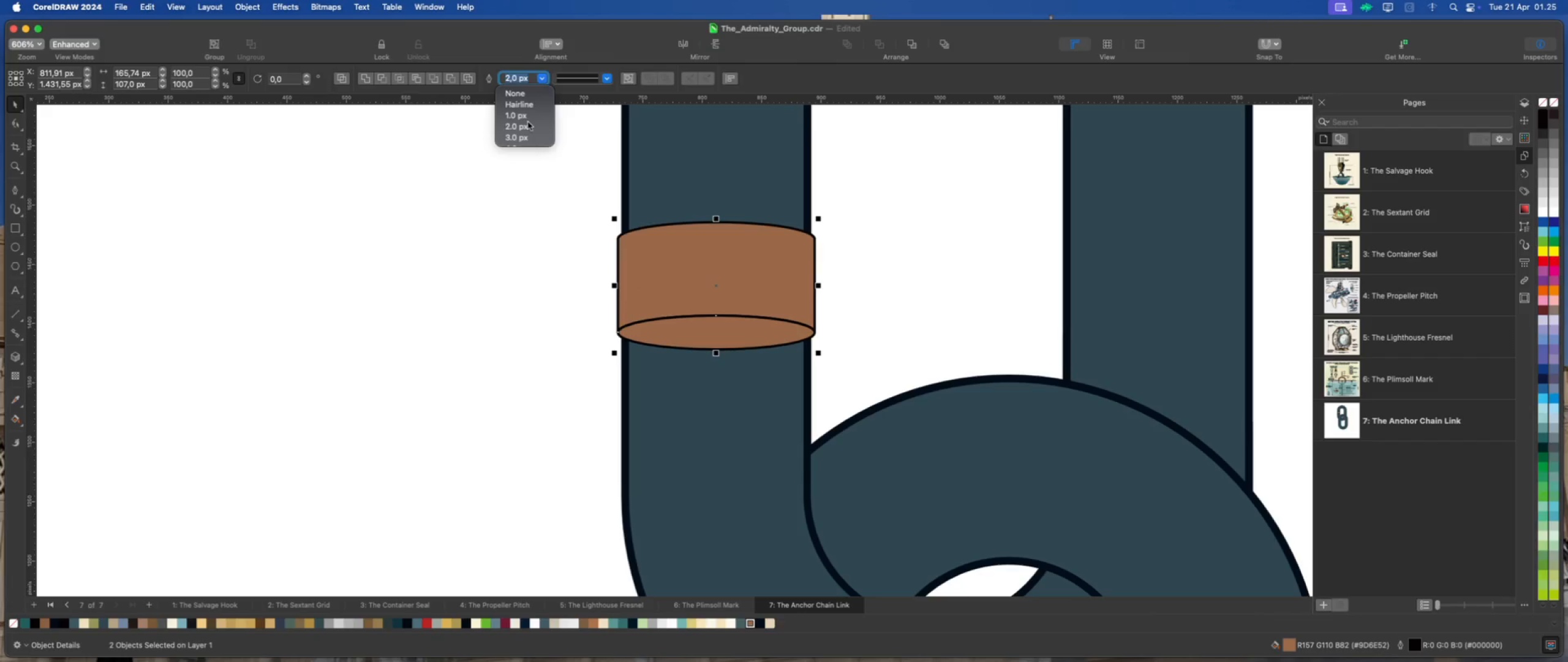 
scroll: coordinate [527, 123], scroll_direction: down, amount: 5.0
 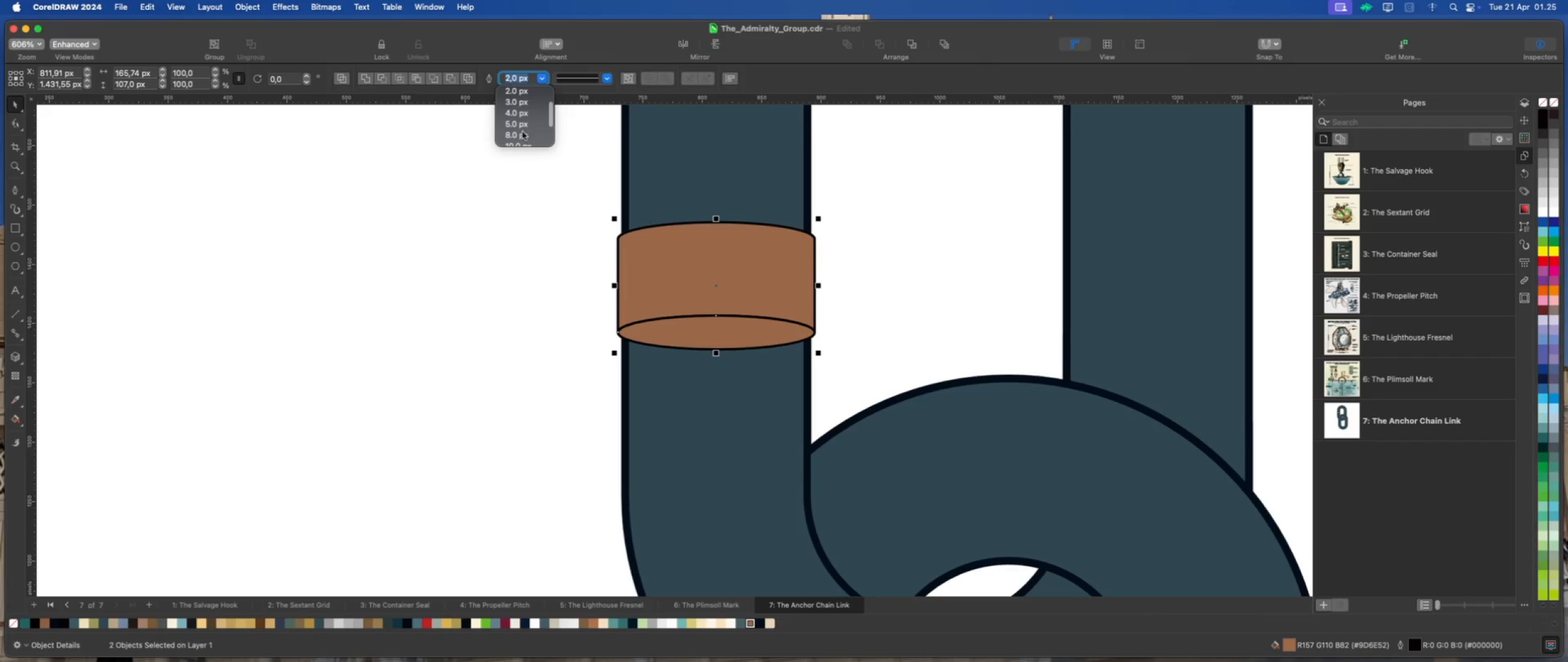 
left_click([522, 132])
 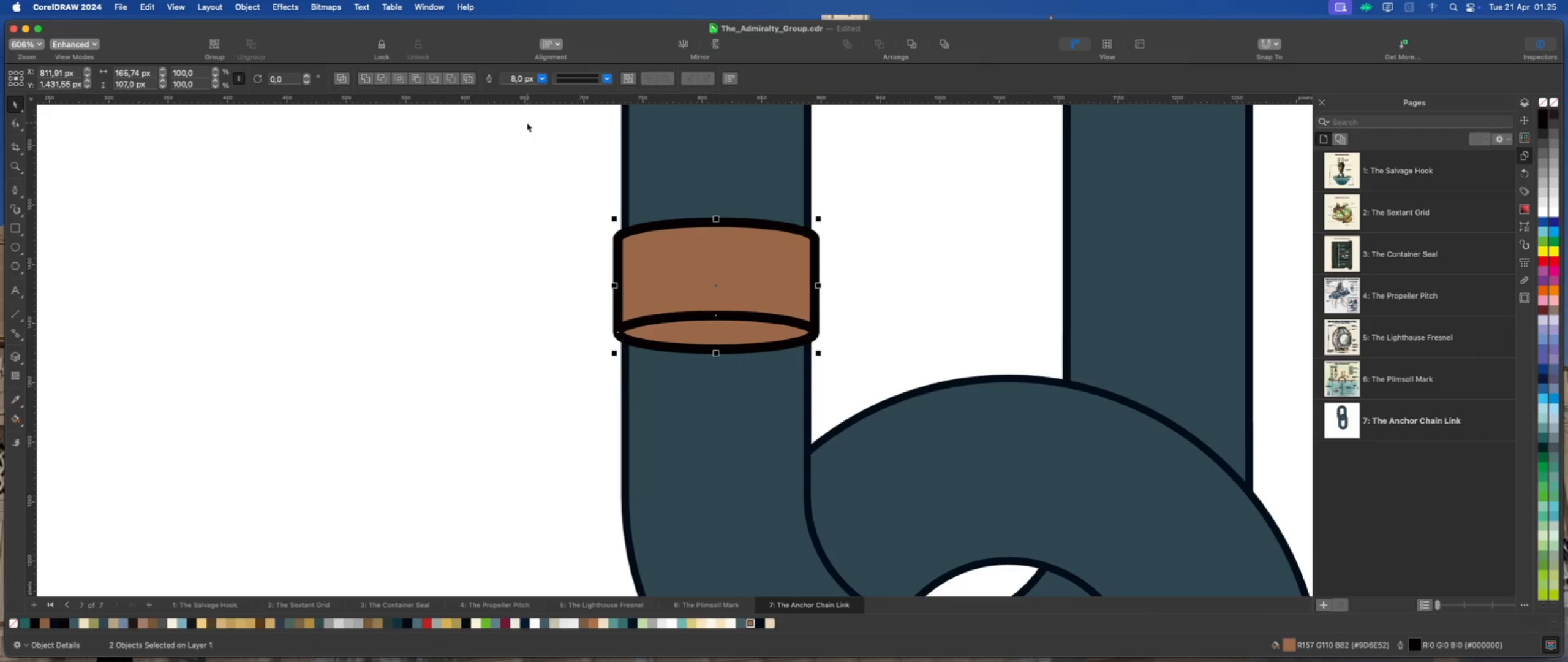 
left_click([541, 80])
 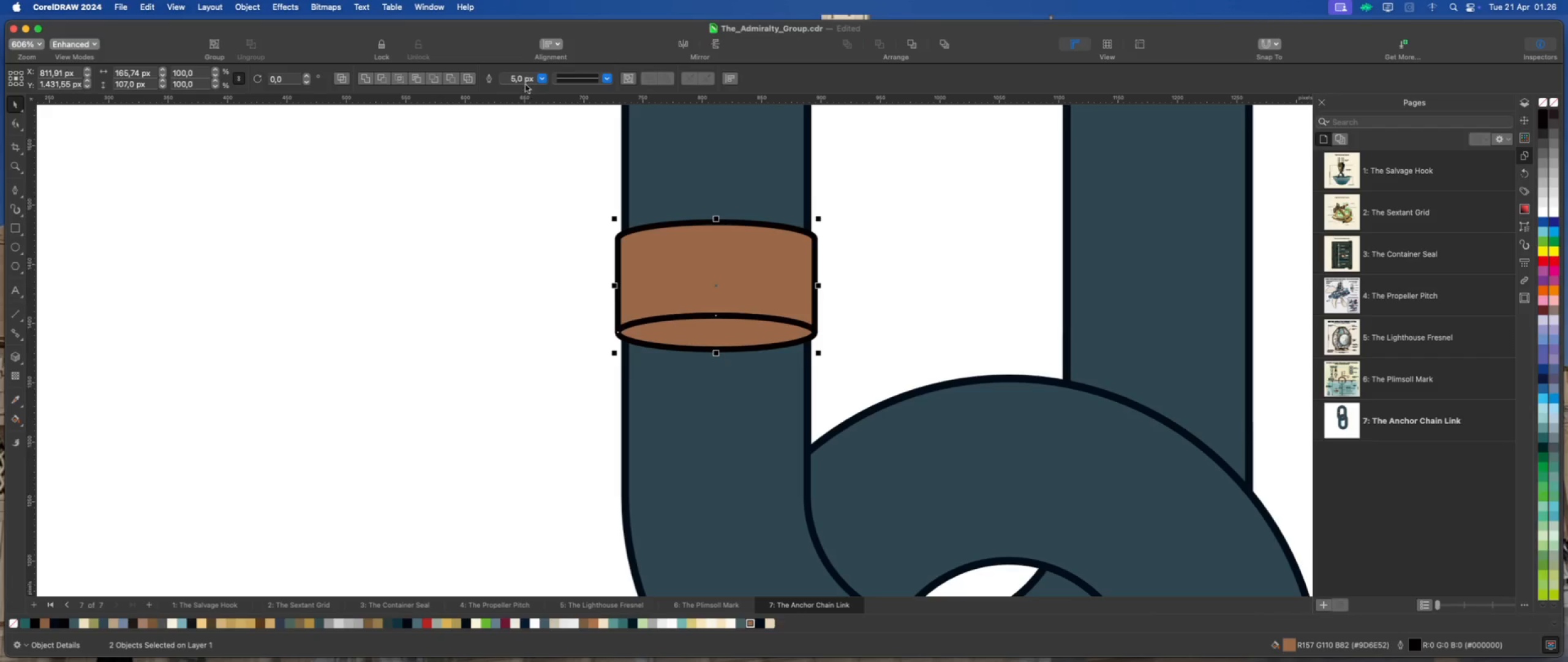 
left_click([503, 80])
 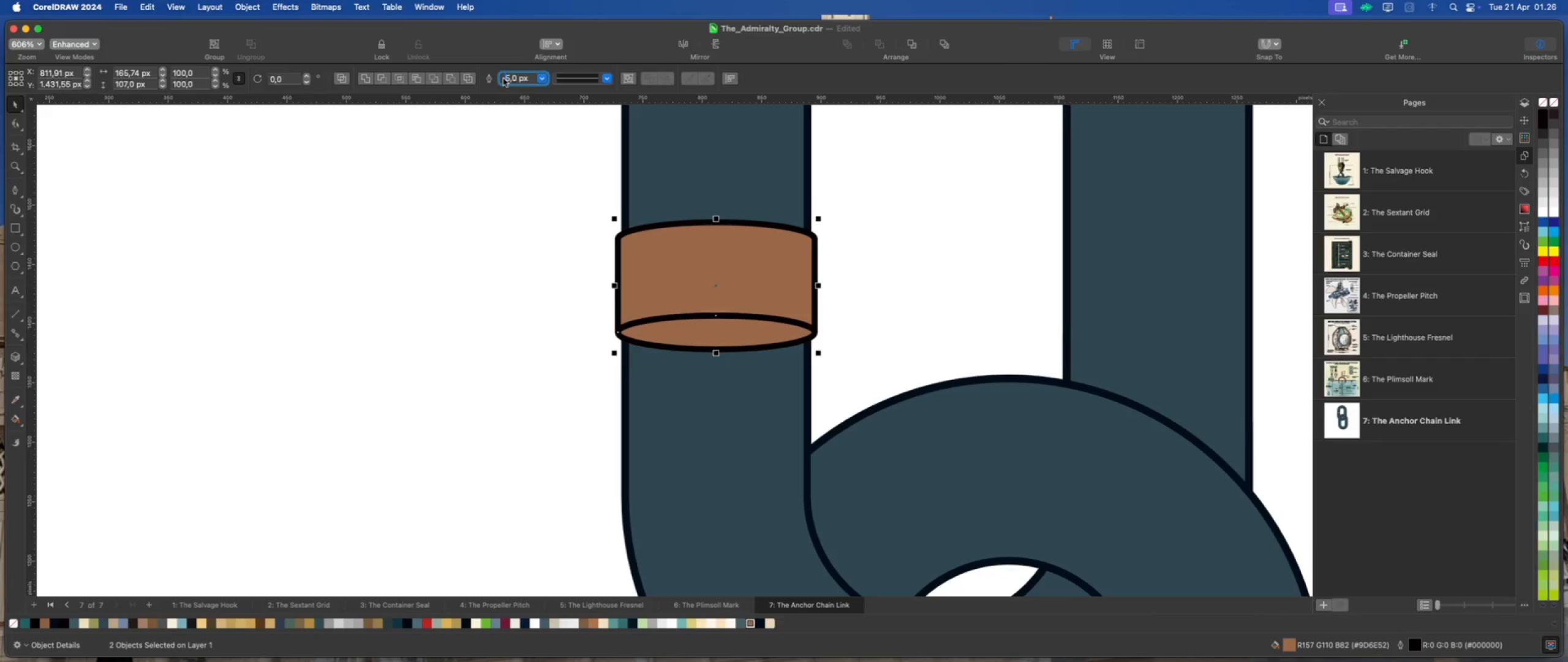 
left_click_drag(start_coordinate=[503, 78], to_coordinate=[529, 81])
 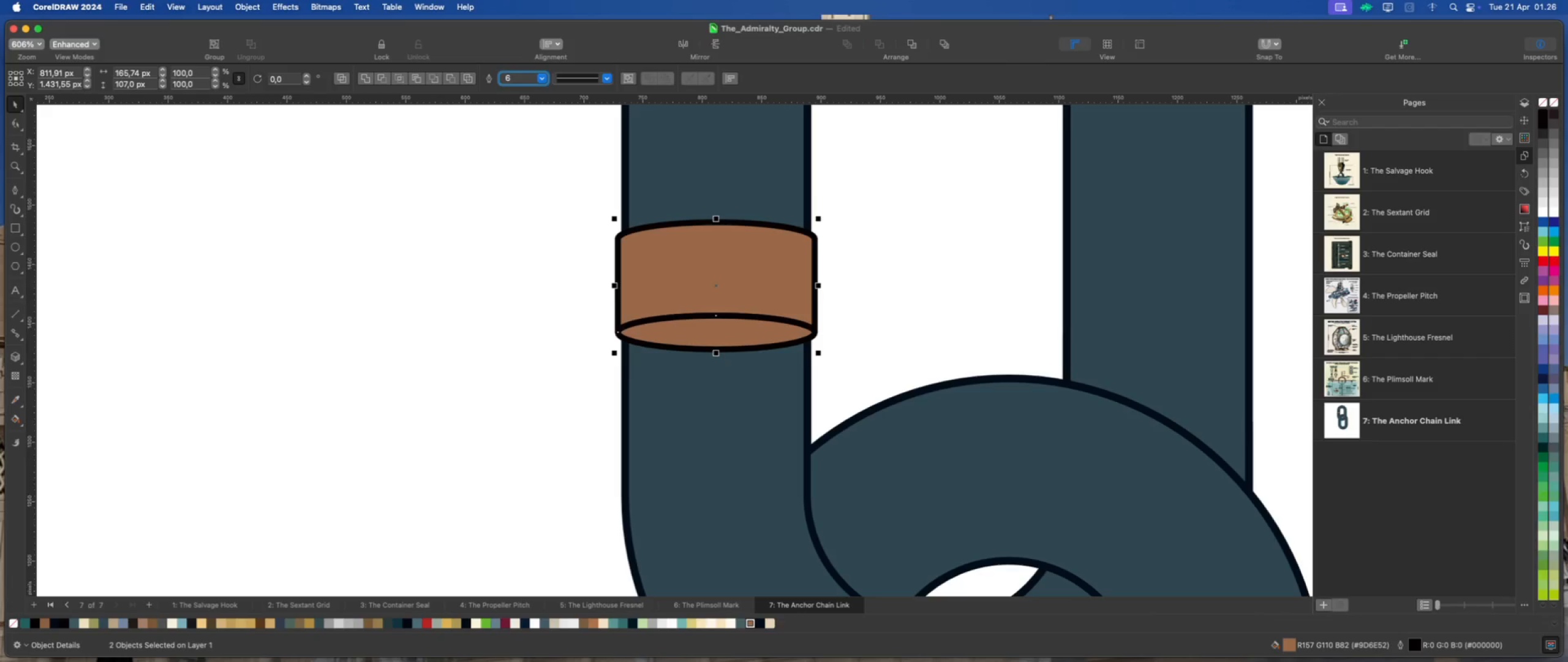 
key(Numpad6)
 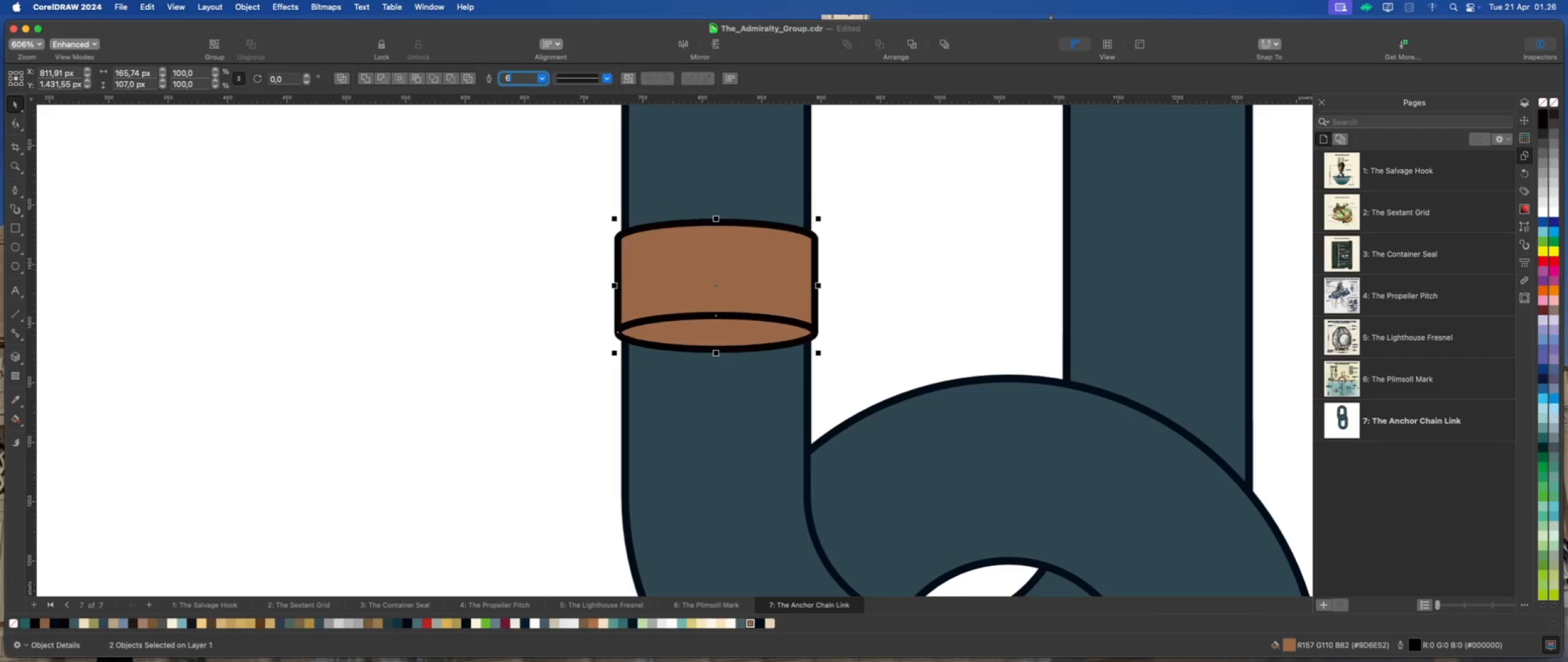 
key(Enter)
 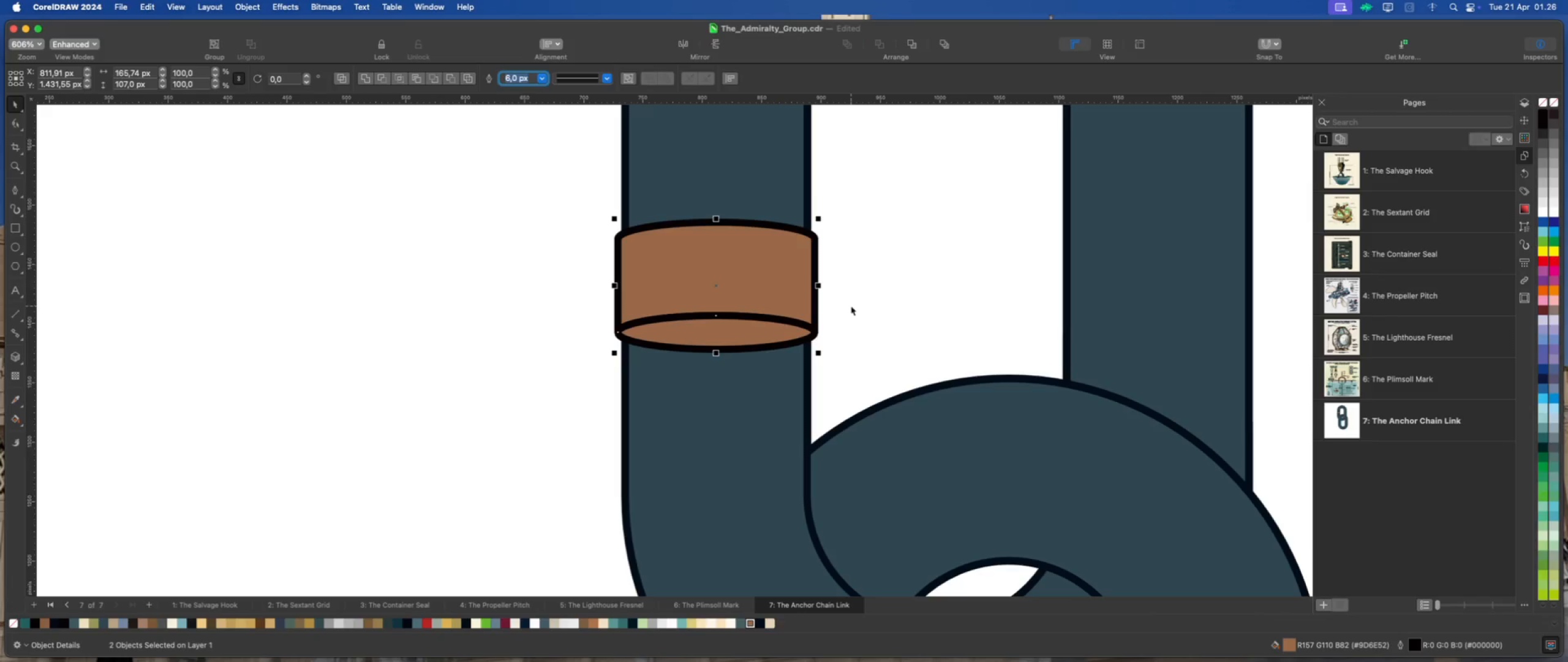 
left_click([764, 343])
 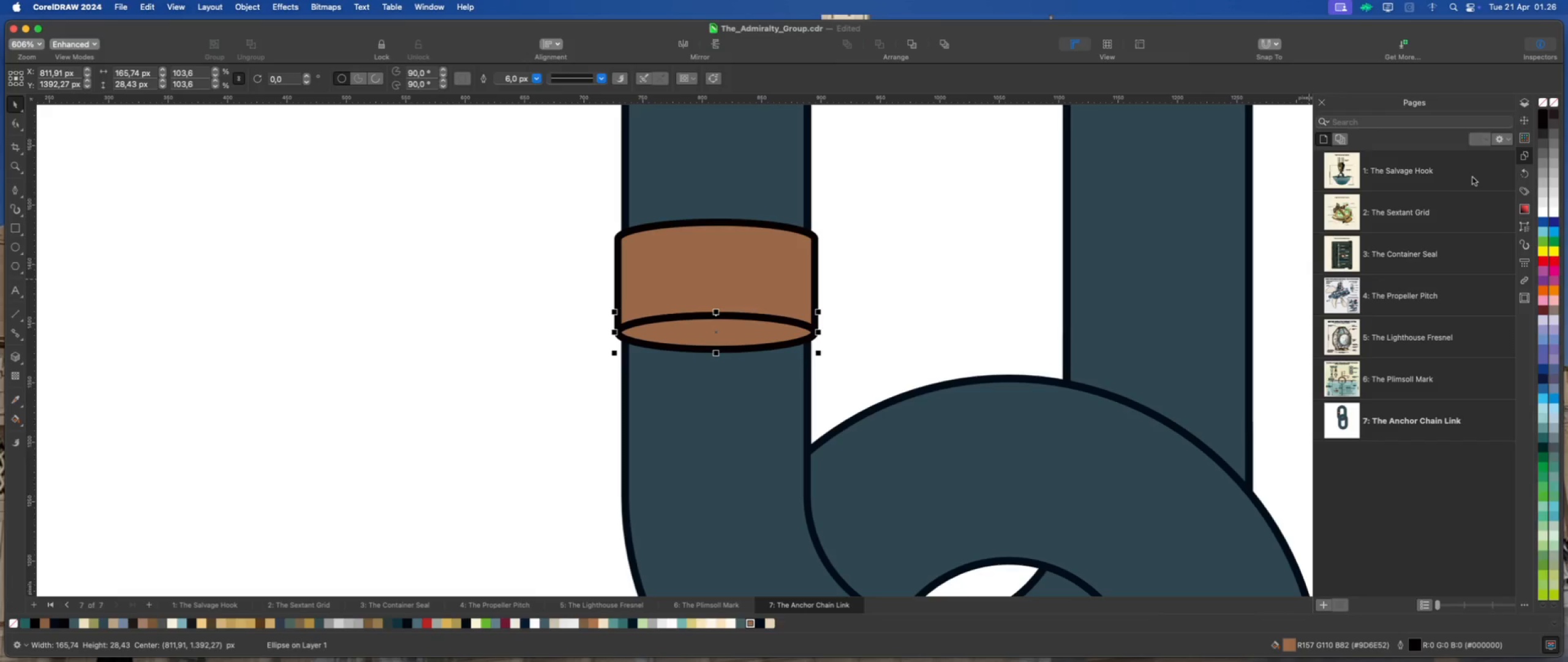 
left_click([1523, 121])
 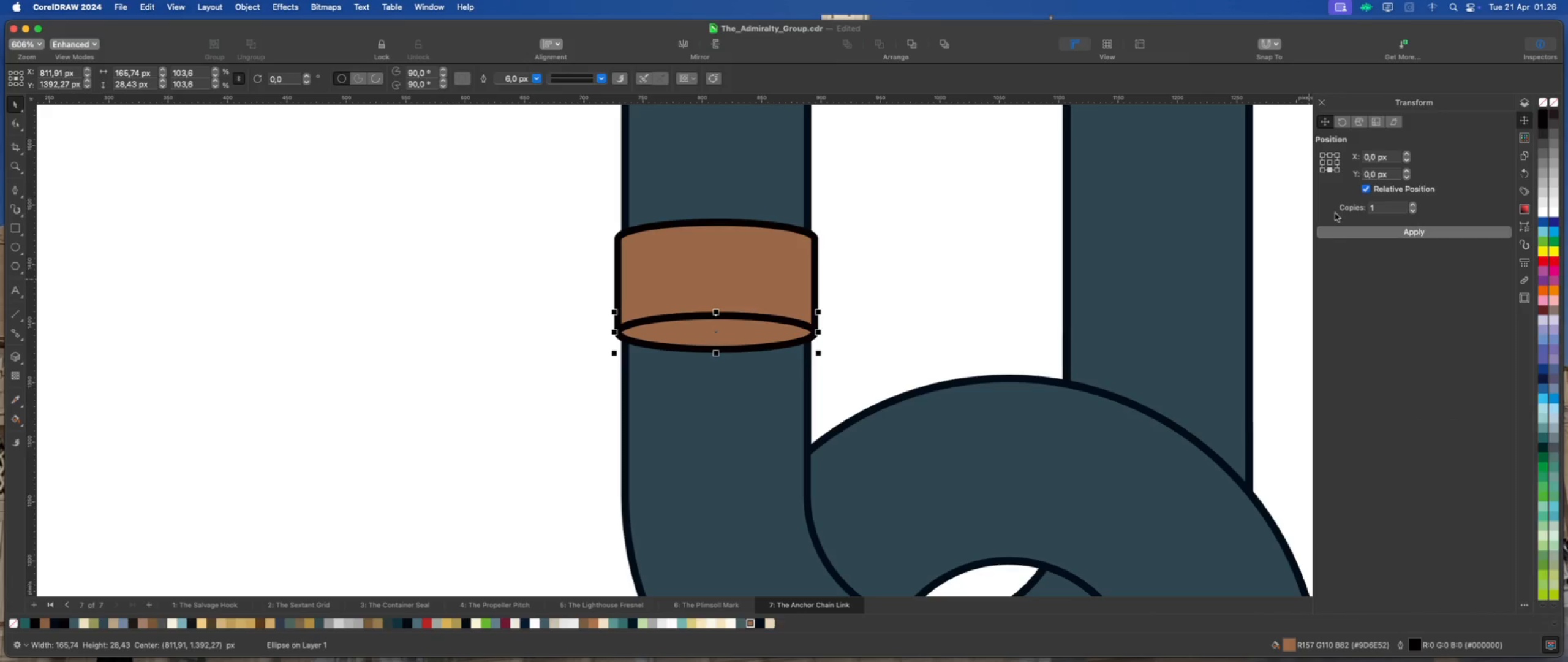 
left_click([1341, 234])
 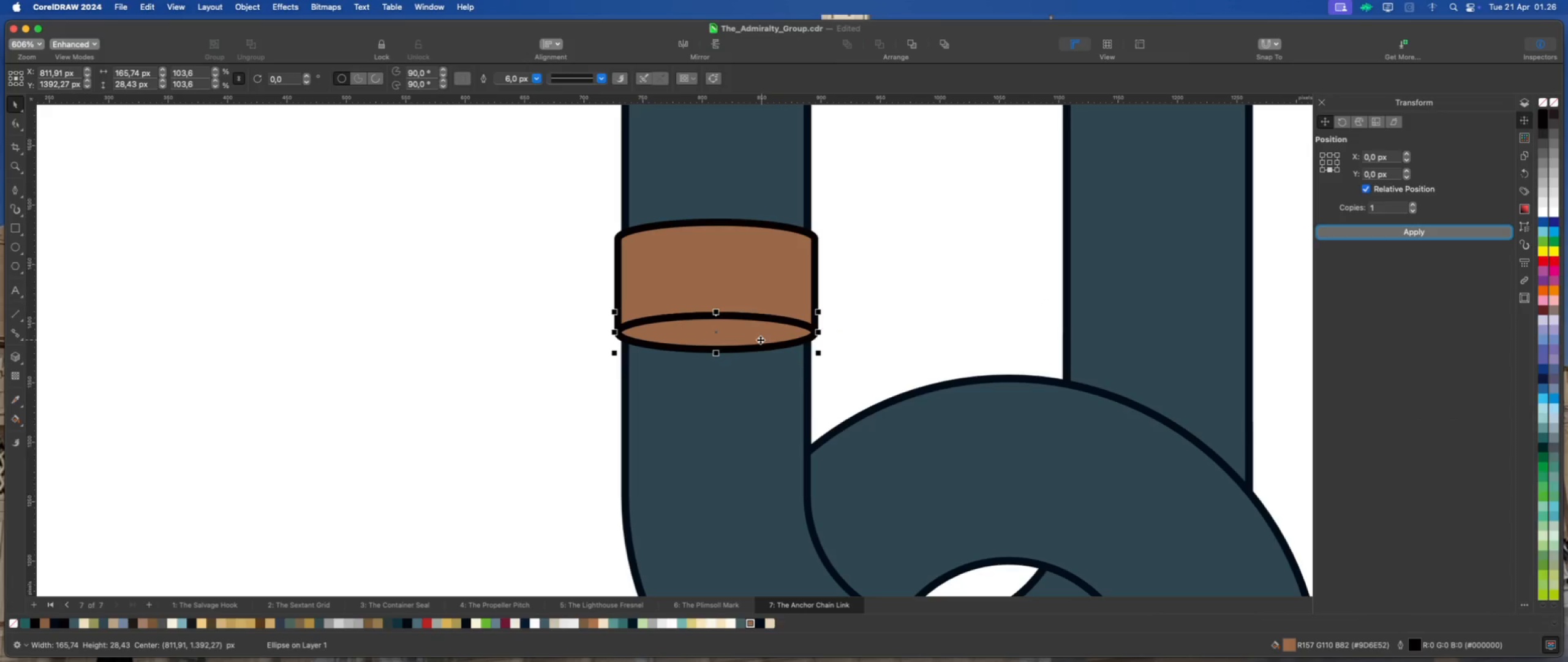 
left_click_drag(start_coordinate=[751, 335], to_coordinate=[750, 350])
 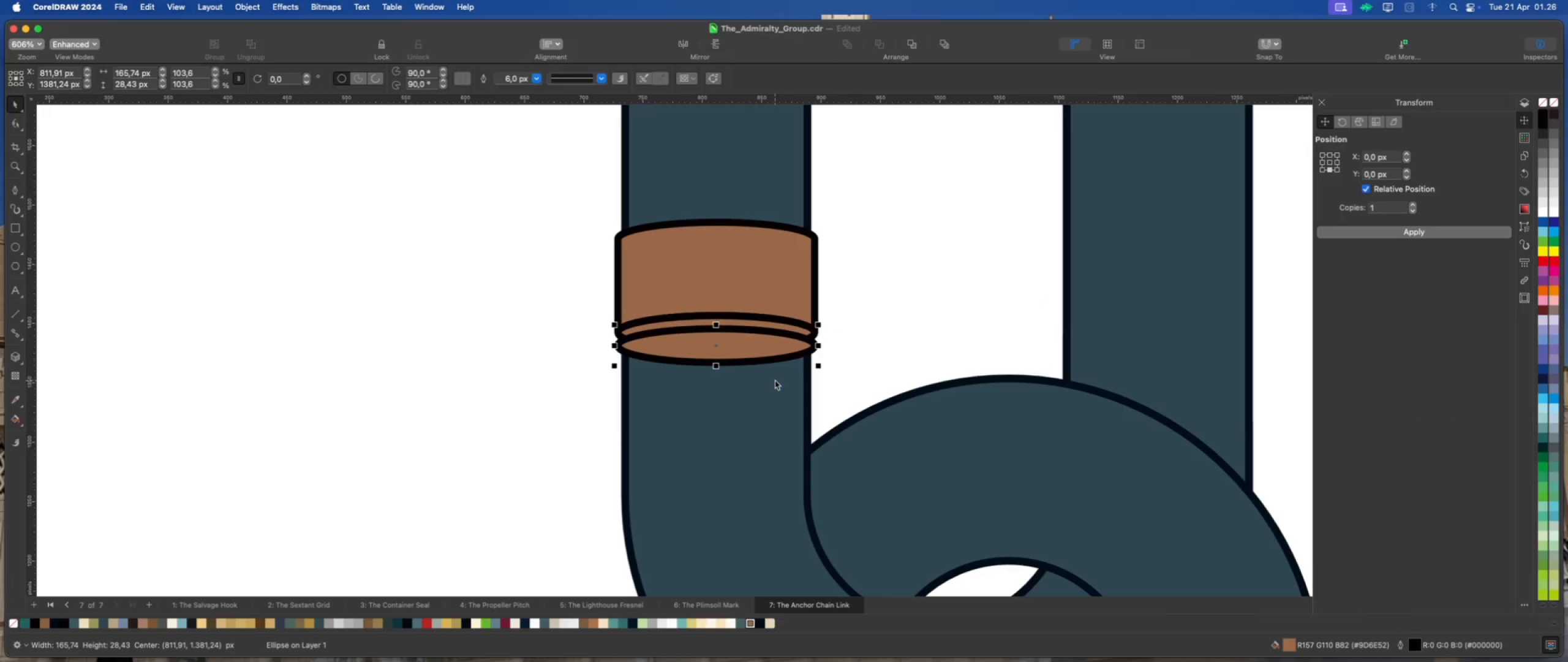 
hold_key(key=ShiftLeft, duration=1.5)
 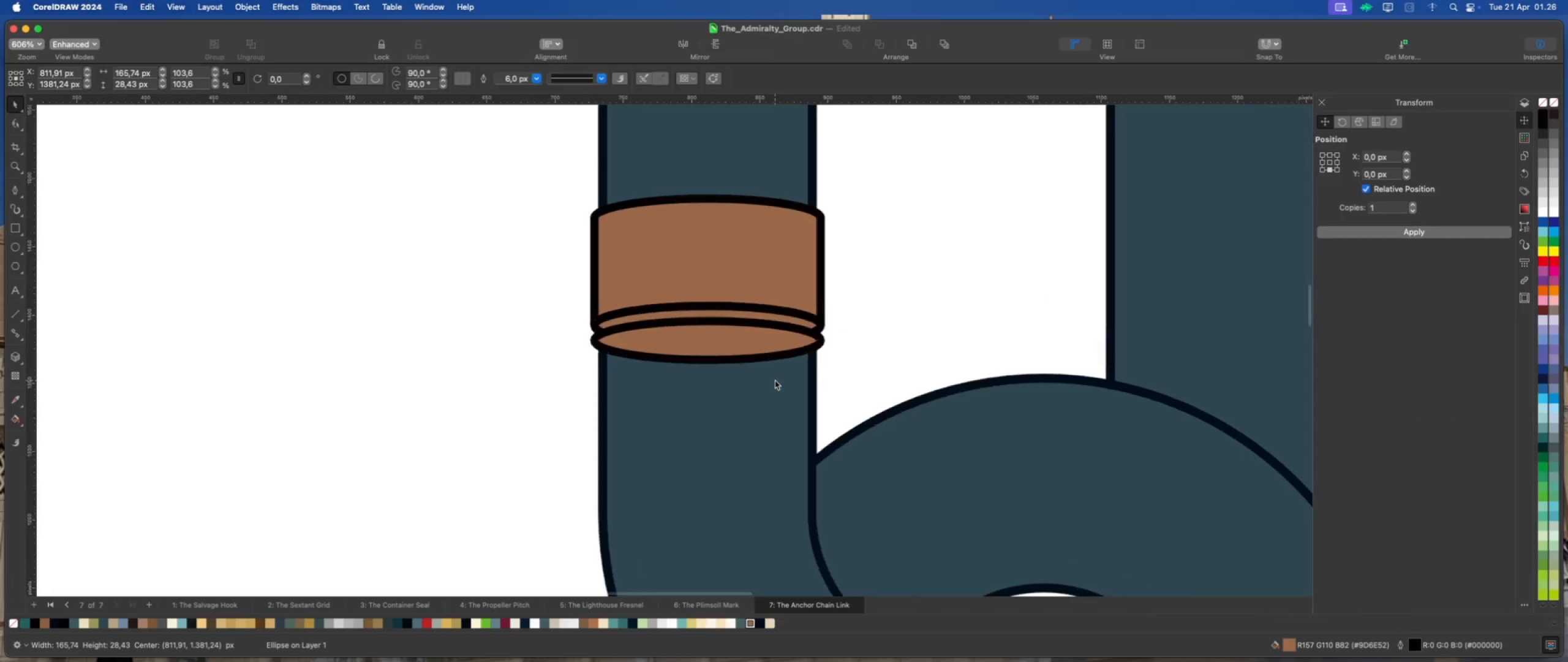 
scroll: coordinate [775, 379], scroll_direction: up, amount: 4.0
 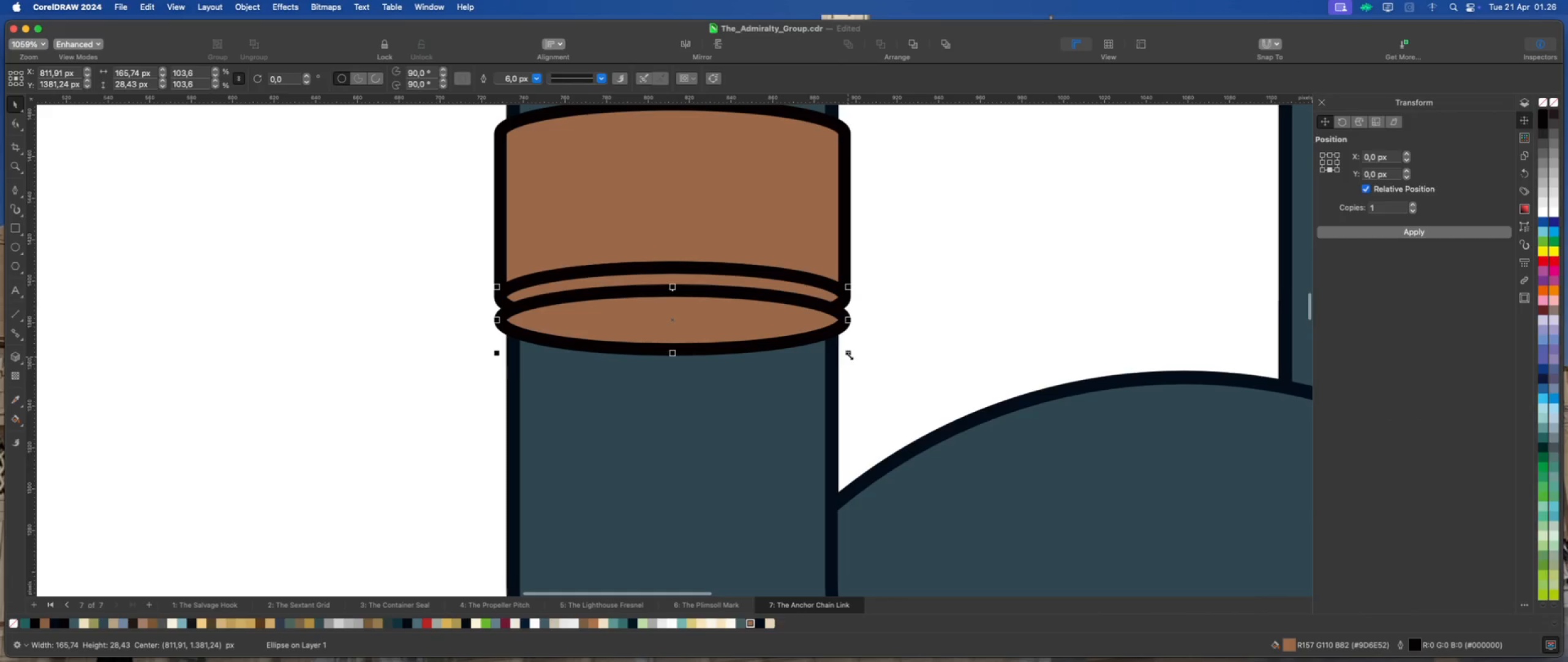 
left_click_drag(start_coordinate=[849, 355], to_coordinate=[835, 362])
 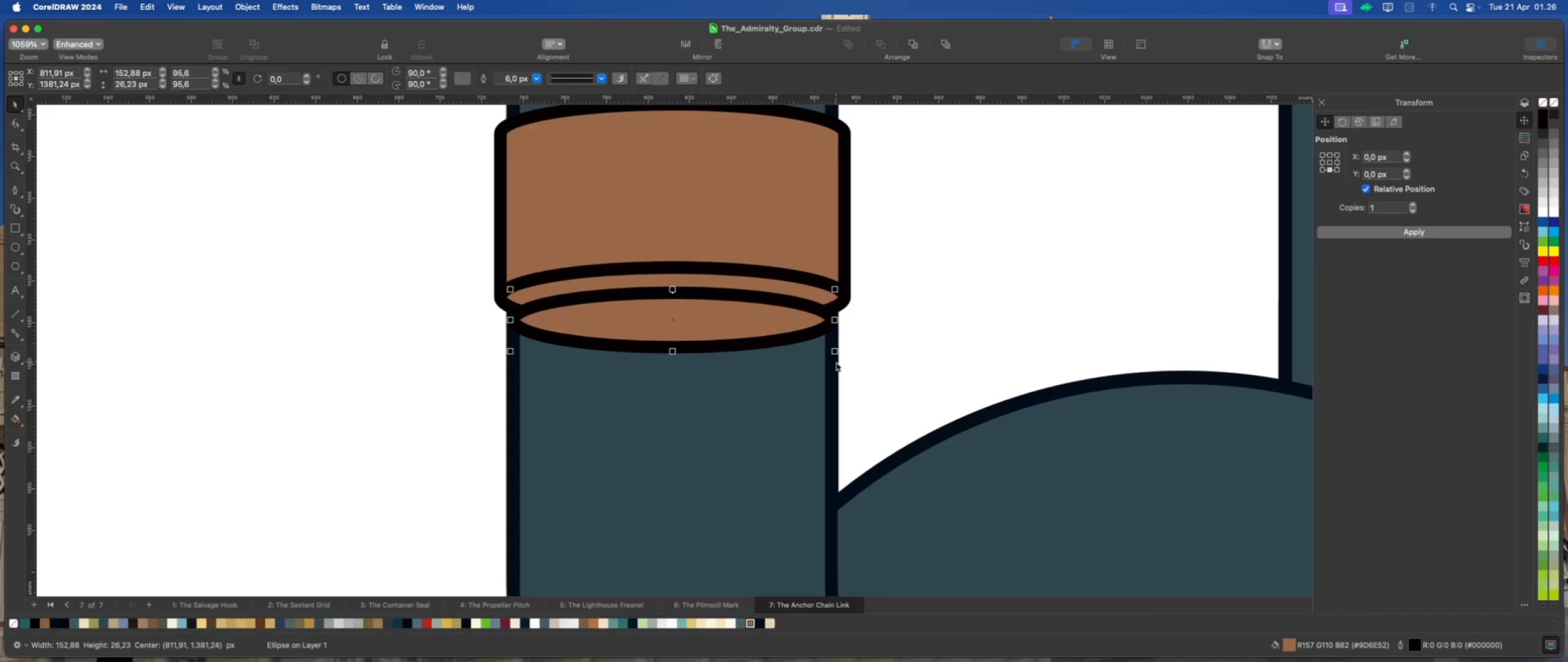 
hold_key(key=ShiftLeft, duration=3.55)
 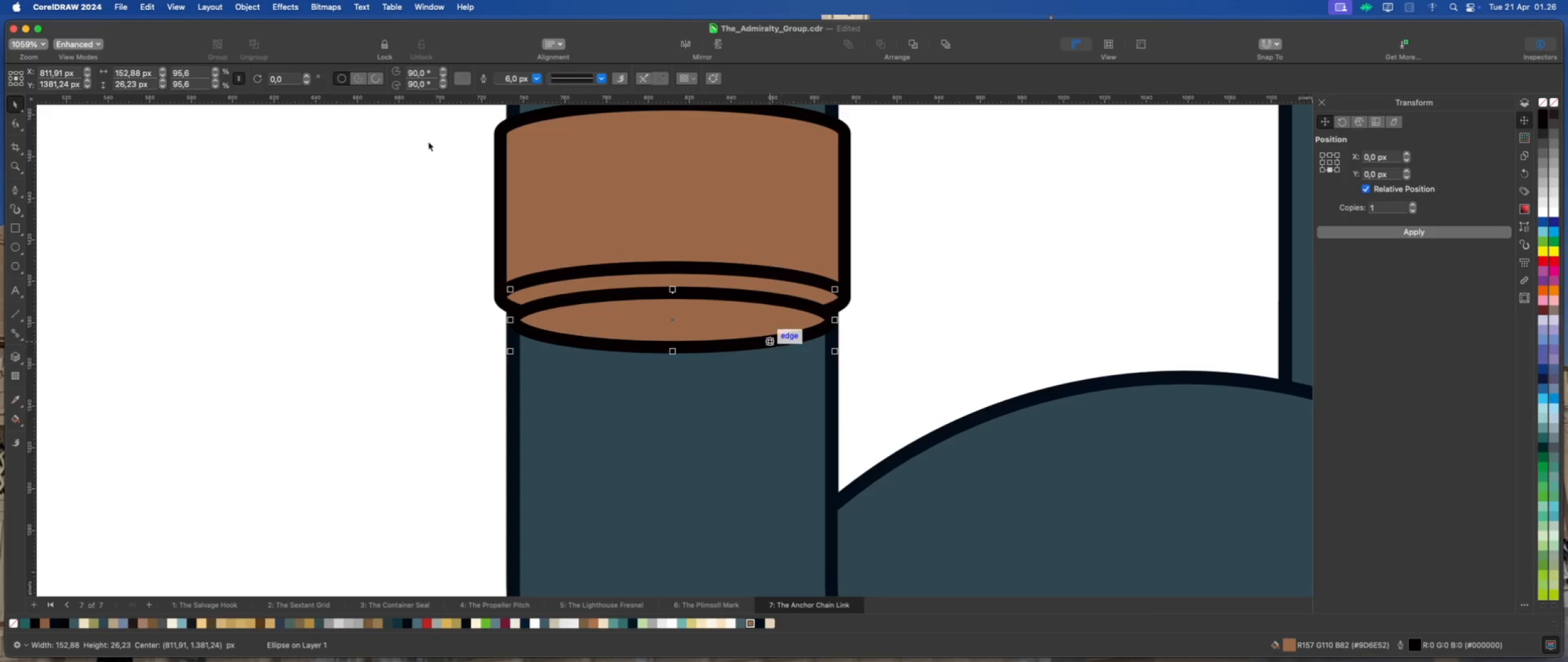 
scroll: coordinate [590, 251], scroll_direction: down, amount: 4.0
 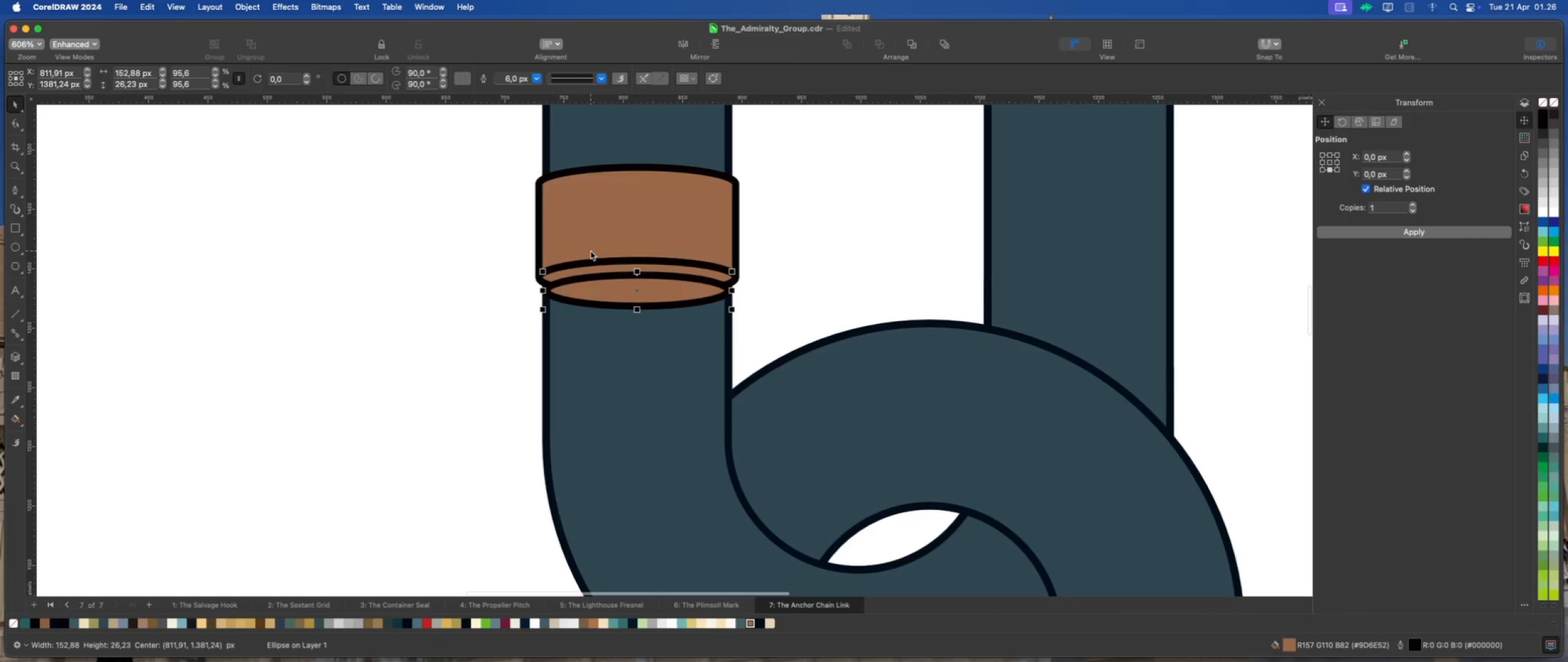 
scroll: coordinate [590, 251], scroll_direction: up, amount: 2.0
 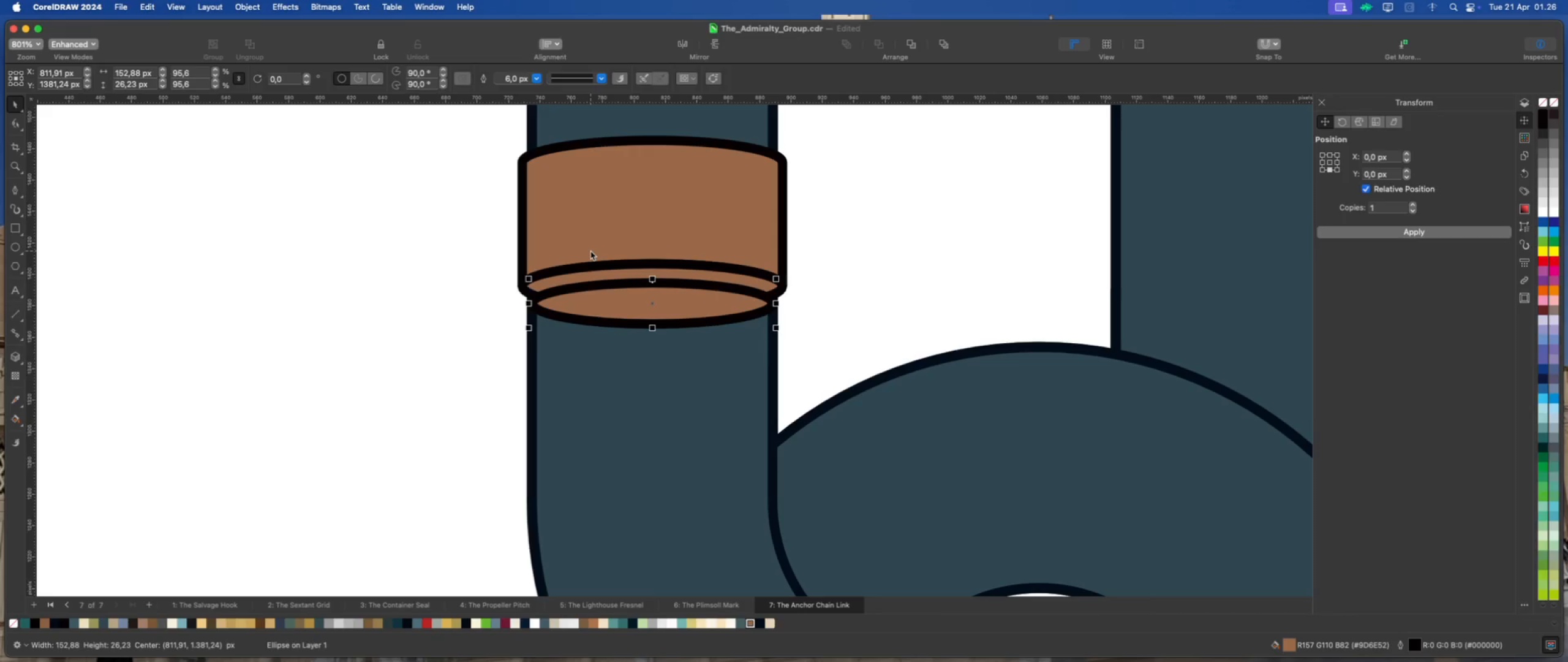 
wait(7.35)
 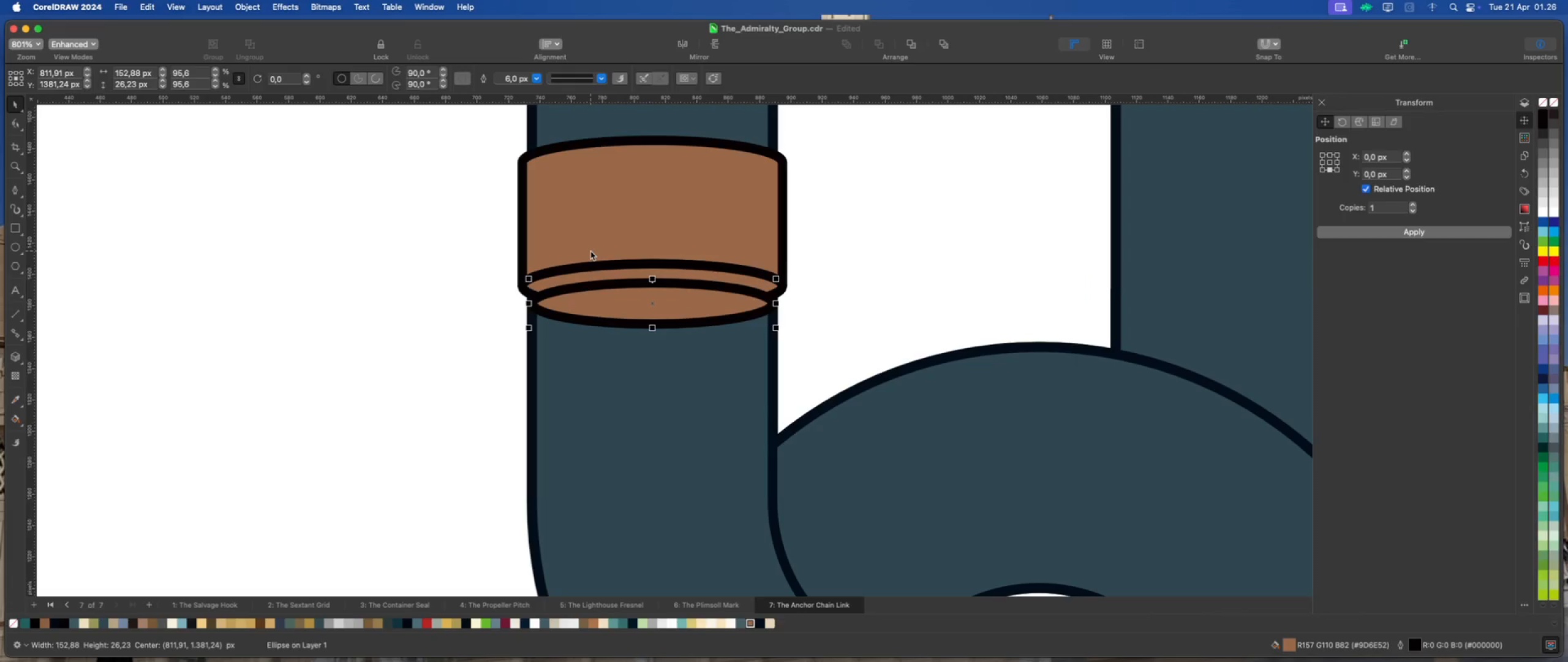 
scroll: coordinate [595, 246], scroll_direction: up, amount: 1.0
 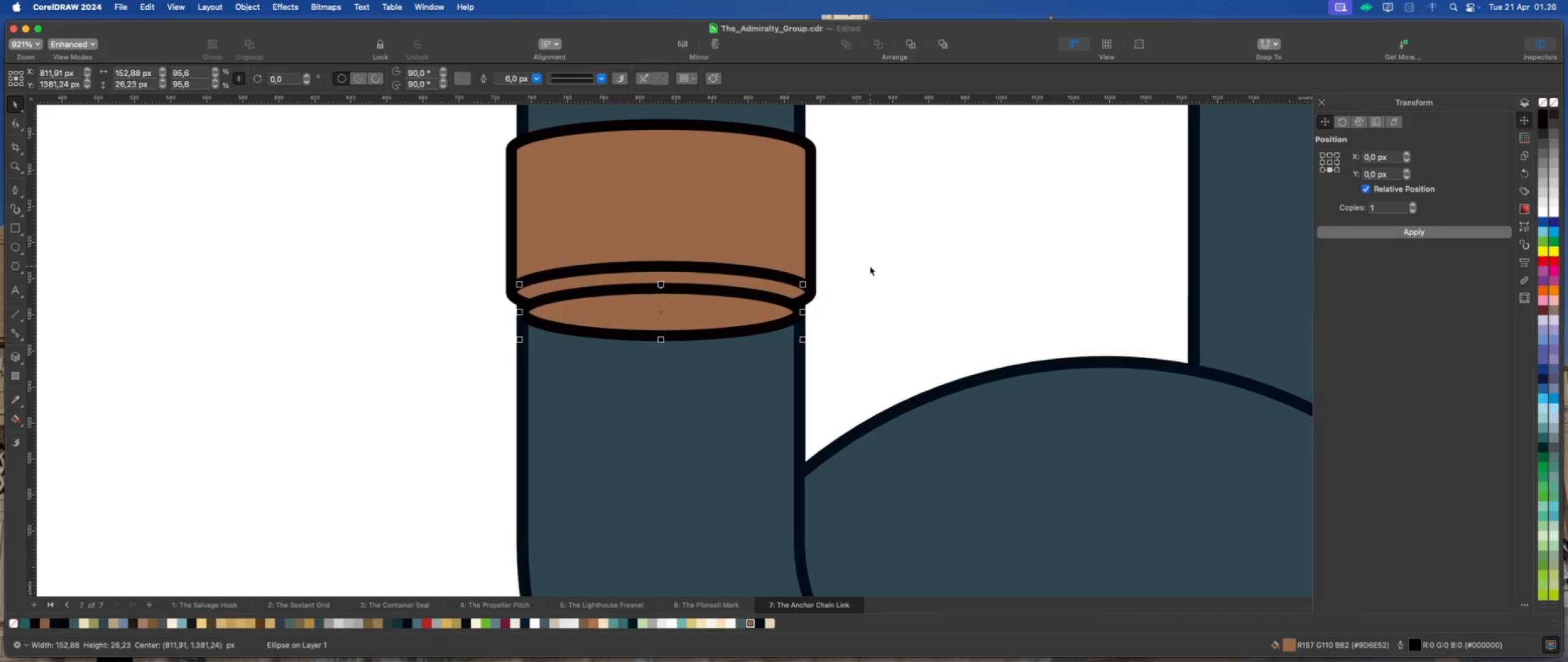 
left_click([870, 266])
 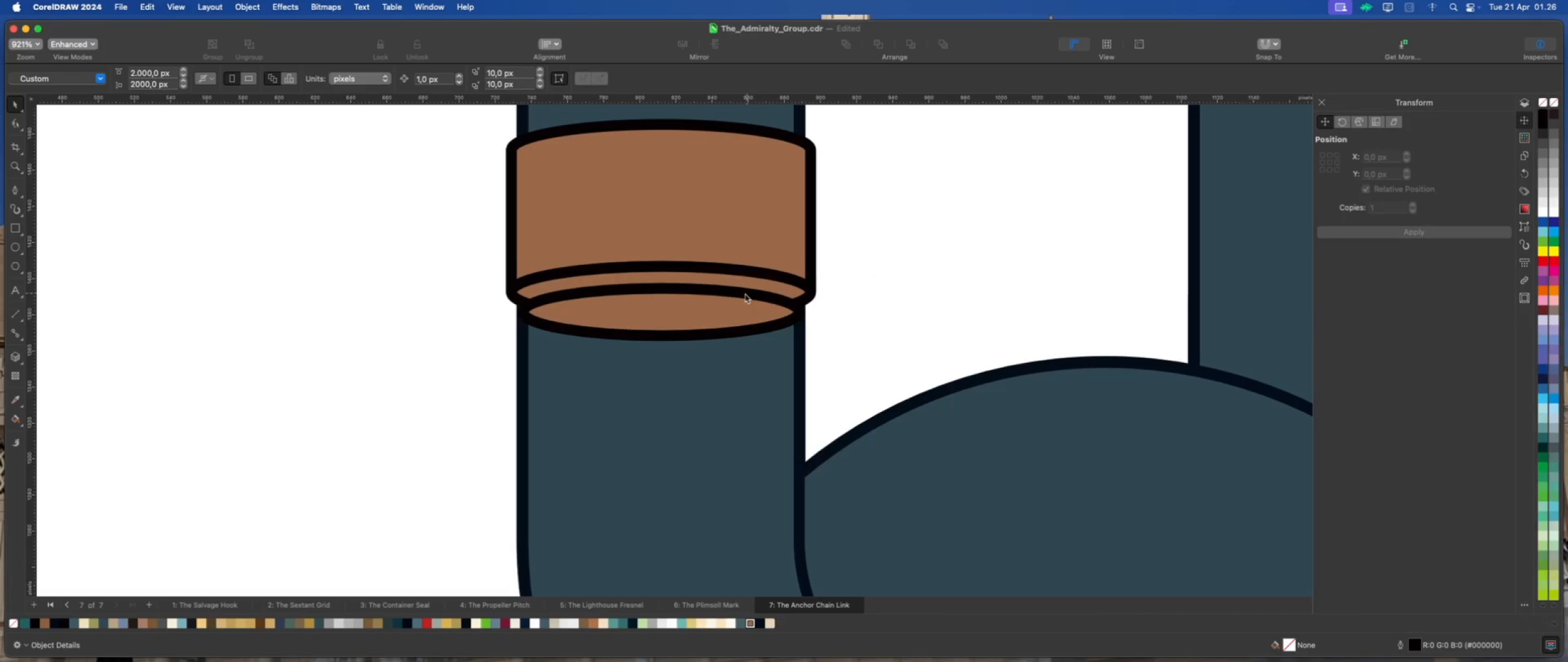 
scroll: coordinate [742, 294], scroll_direction: up, amount: 1.0
 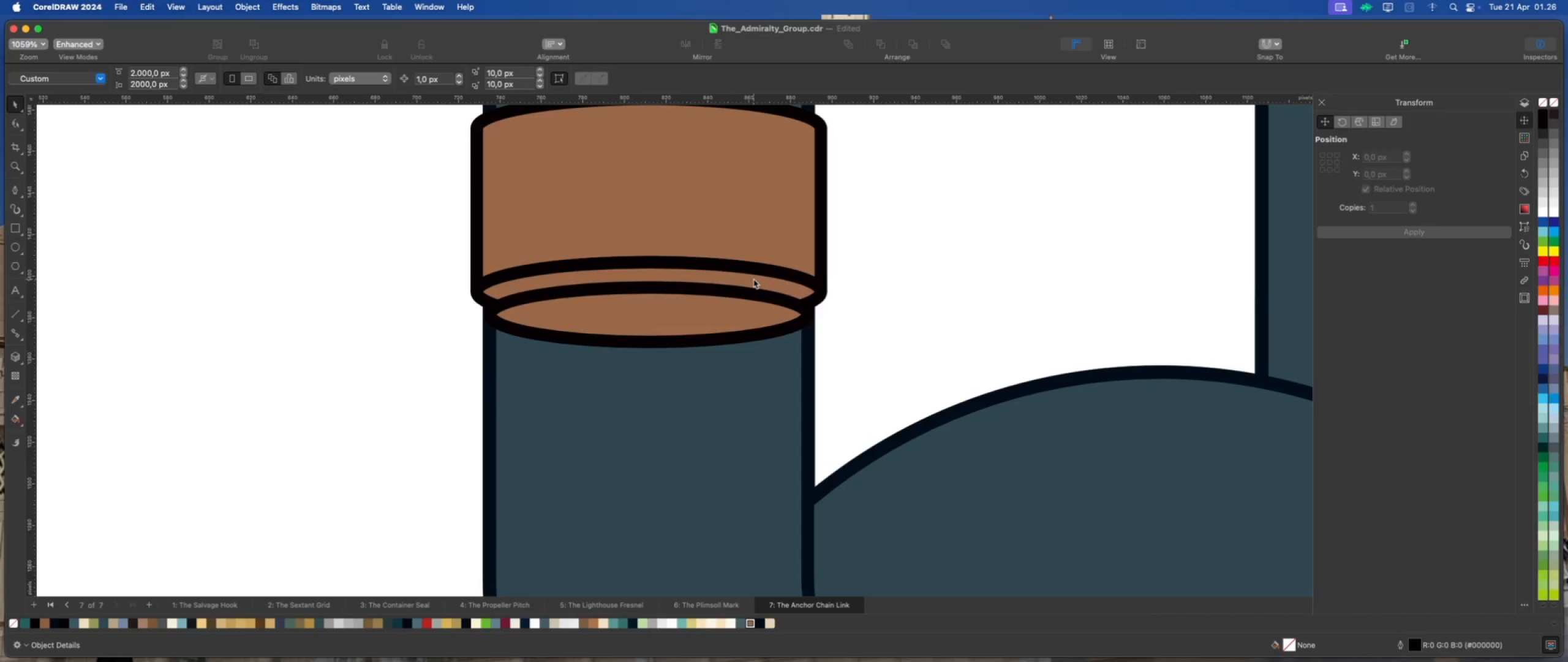 
left_click([753, 279])
 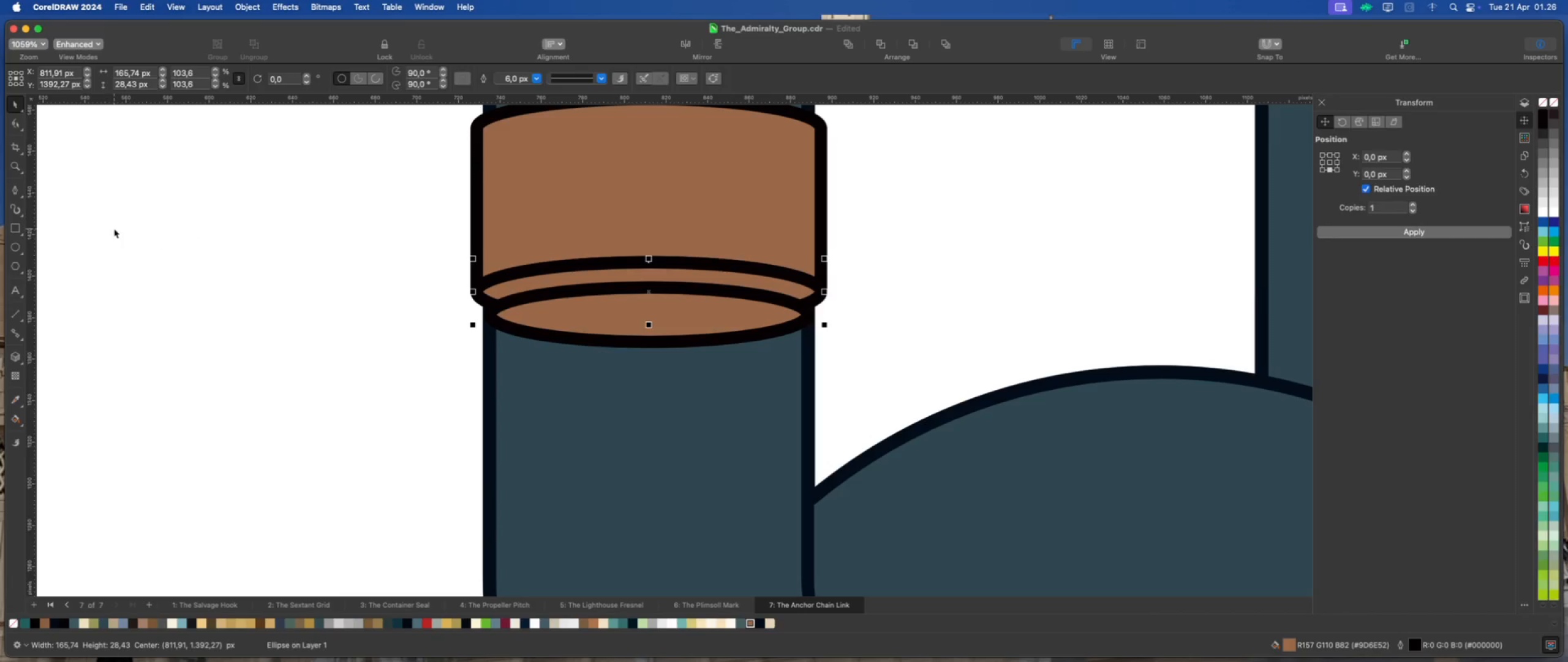 
left_click([13, 120])
 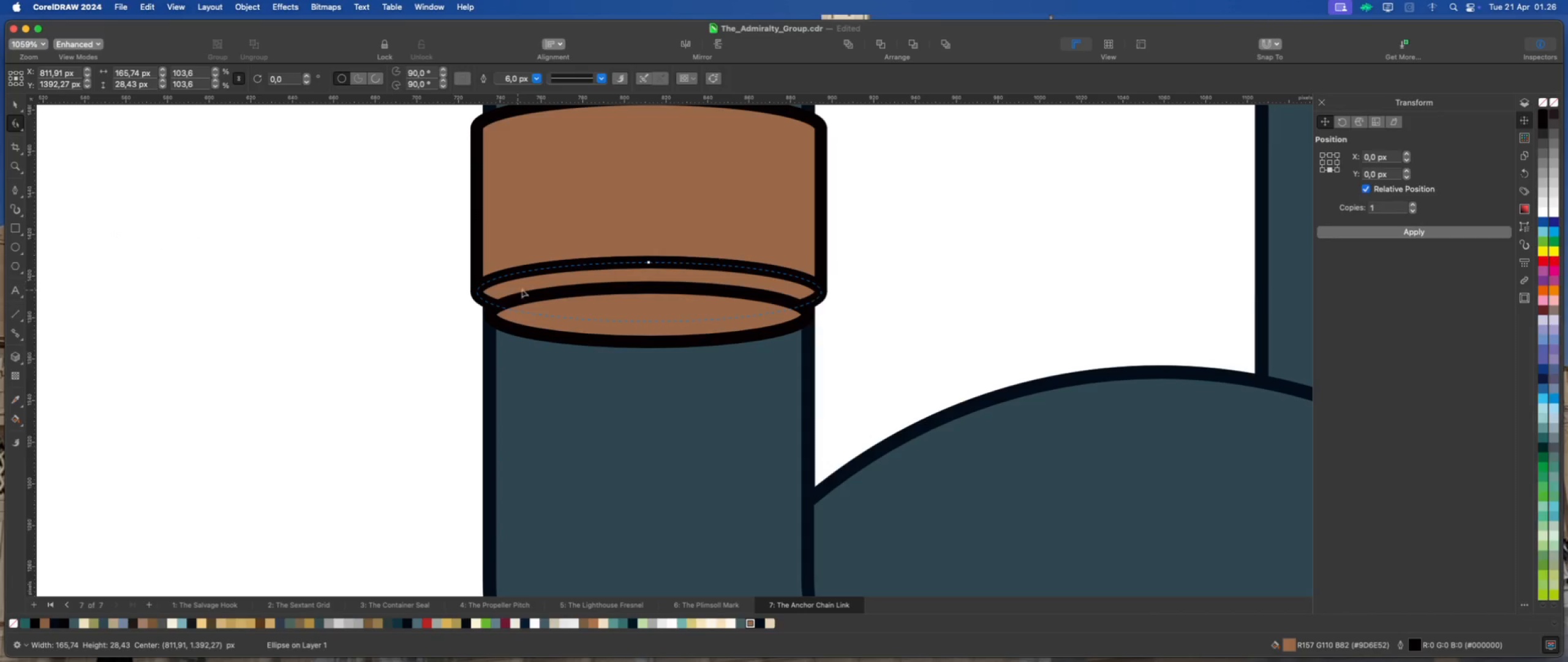 
right_click([609, 268])
 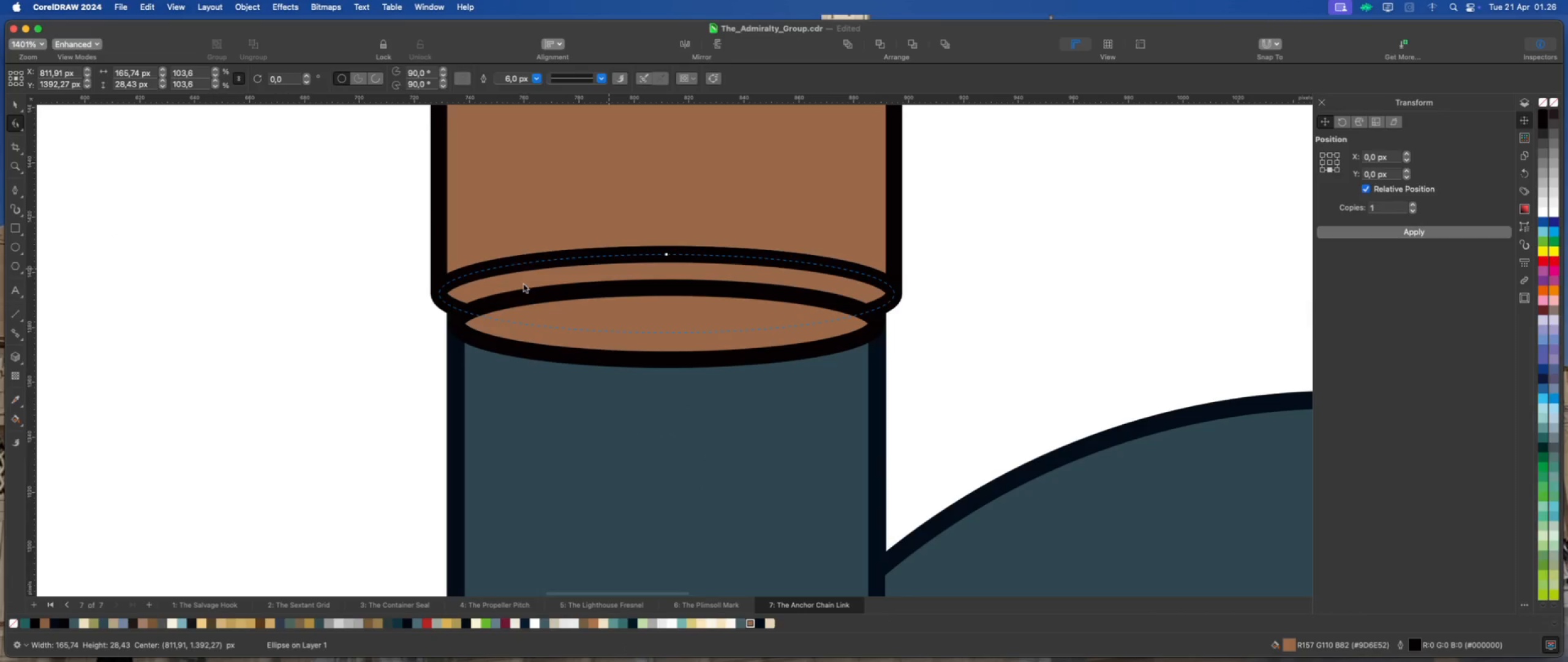 
scroll: coordinate [464, 311], scroll_direction: up, amount: 8.0
 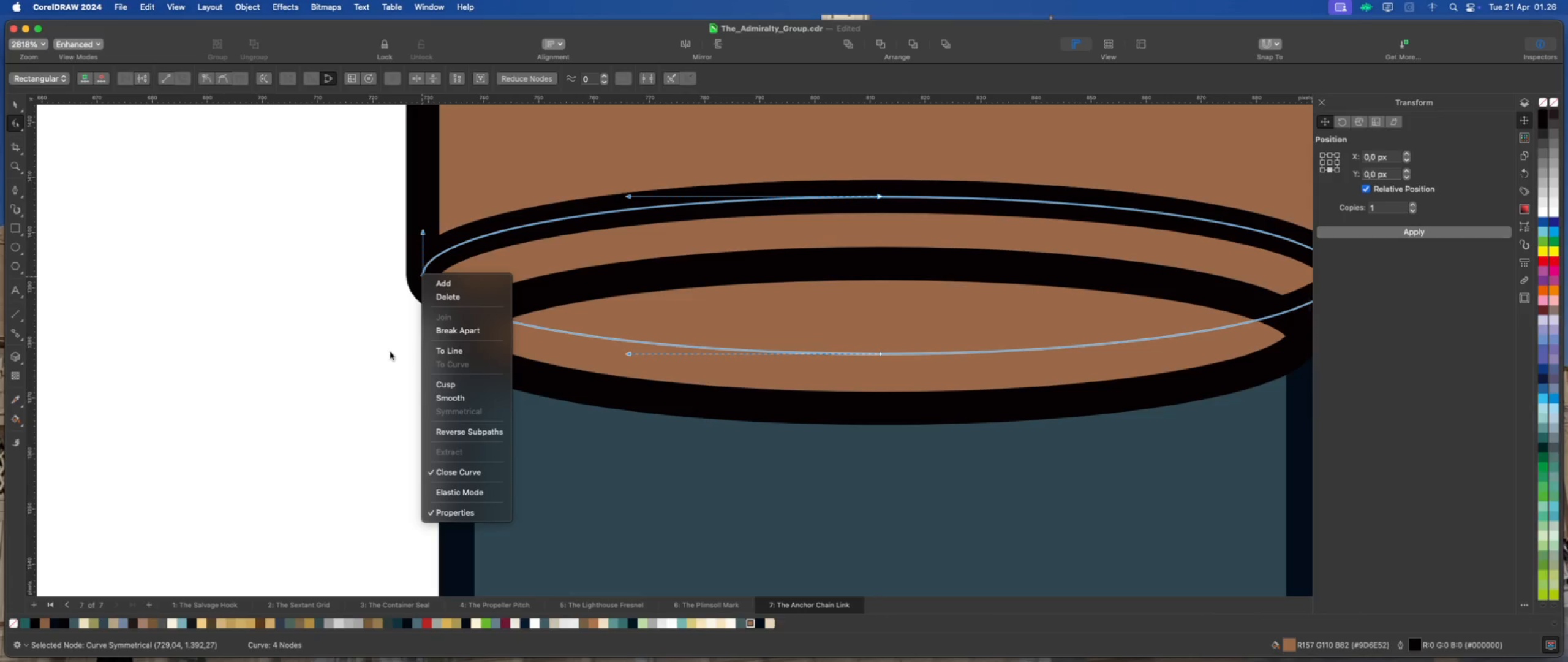 
left_click([456, 382])
 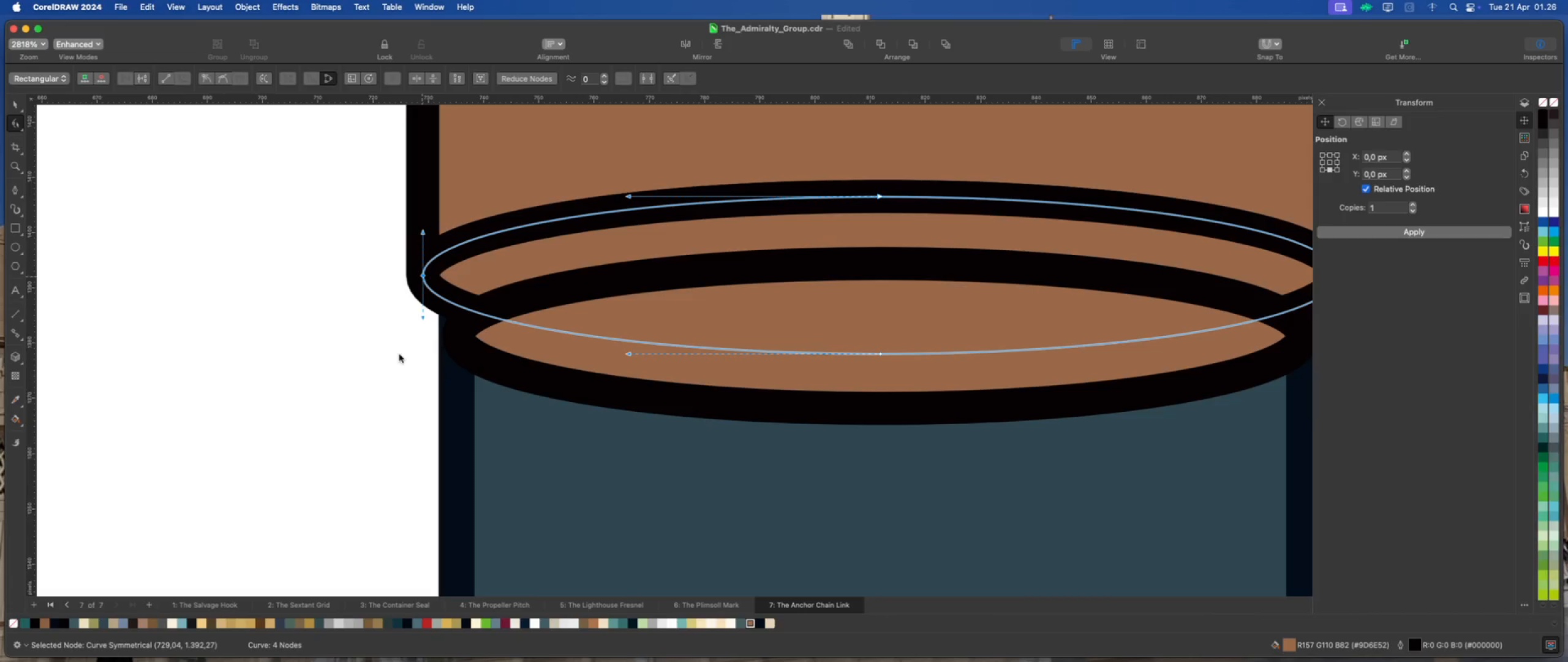 
scroll: coordinate [353, 337], scroll_direction: down, amount: 2.0
 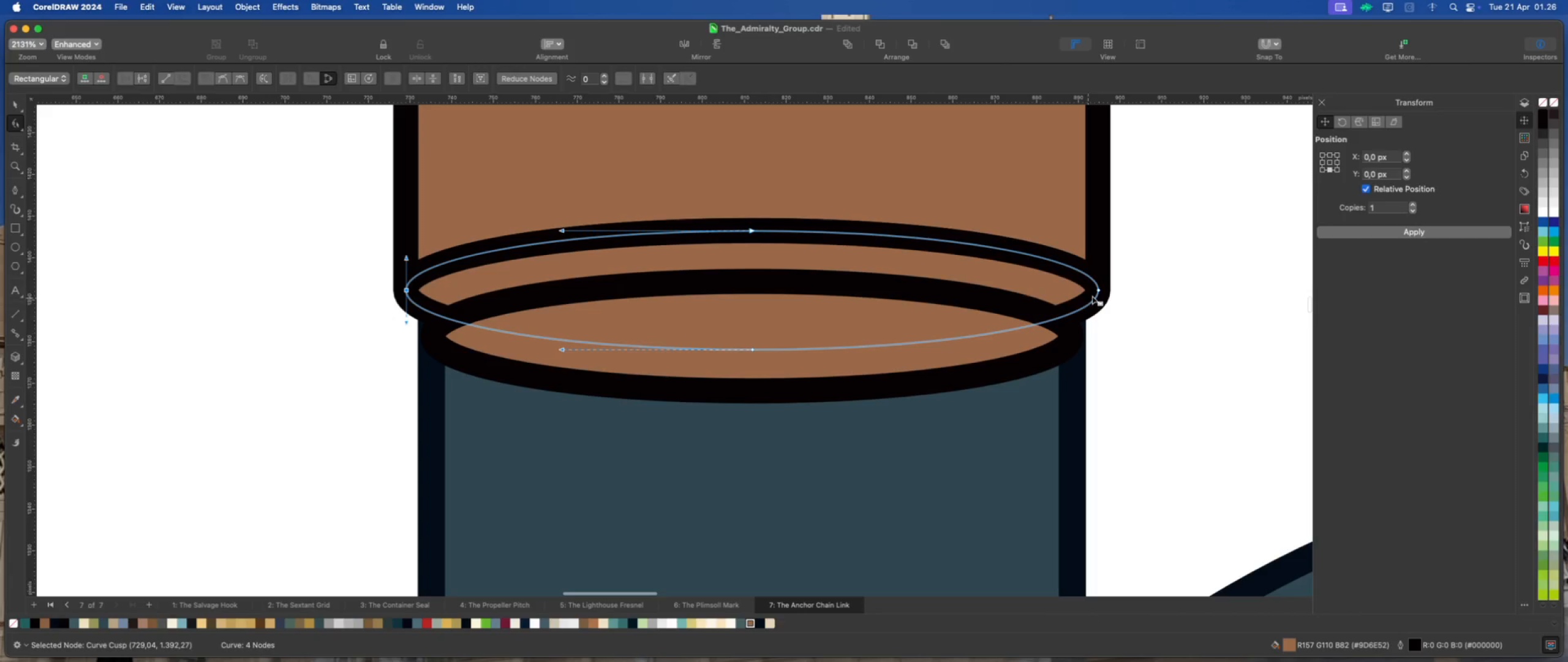 
left_click([1099, 294])
 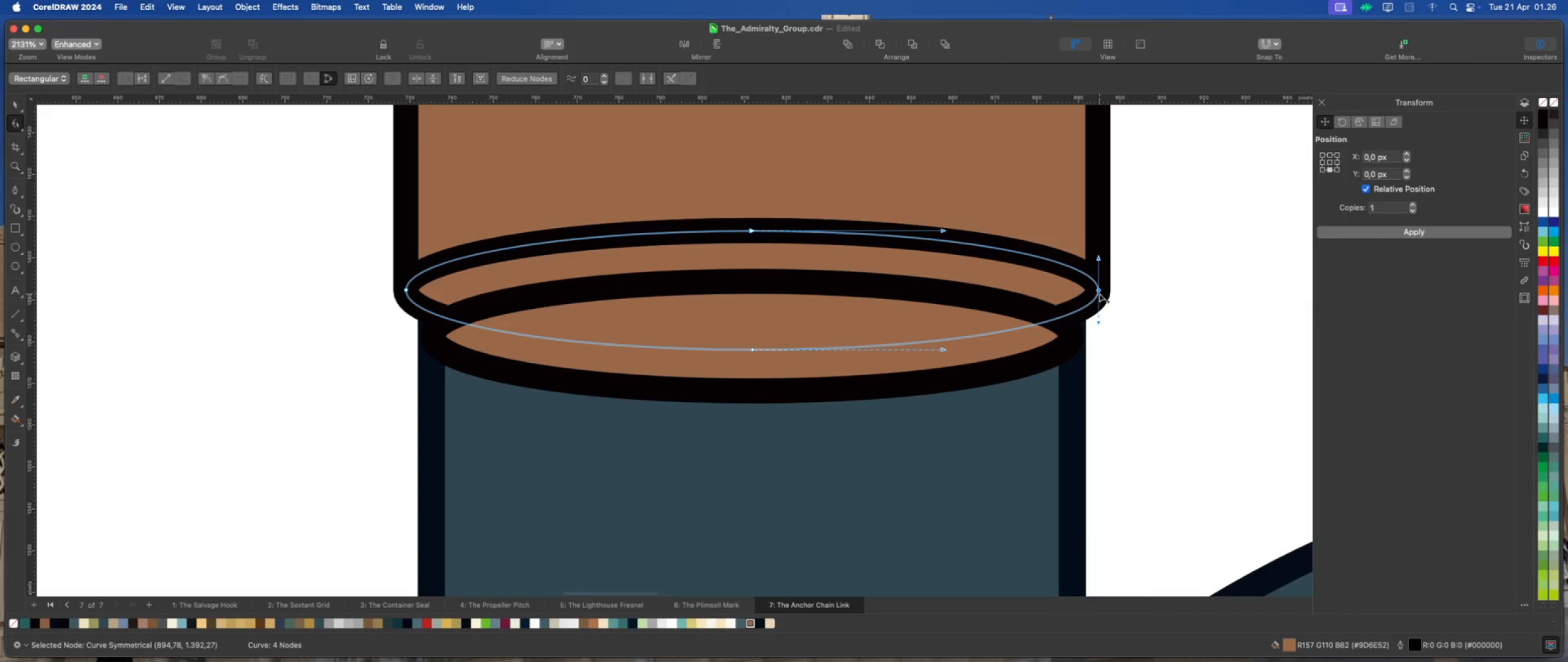 
right_click([1099, 294])
 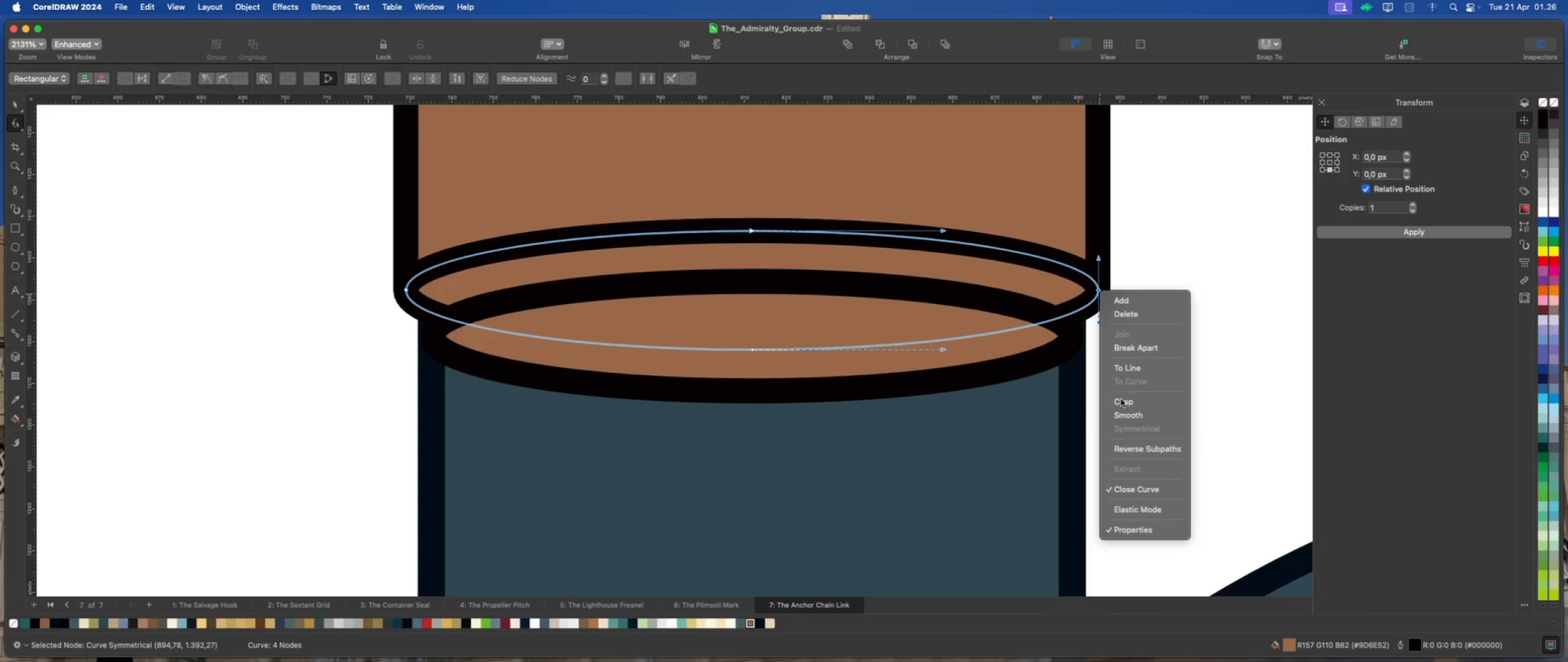 
left_click([1132, 406])
 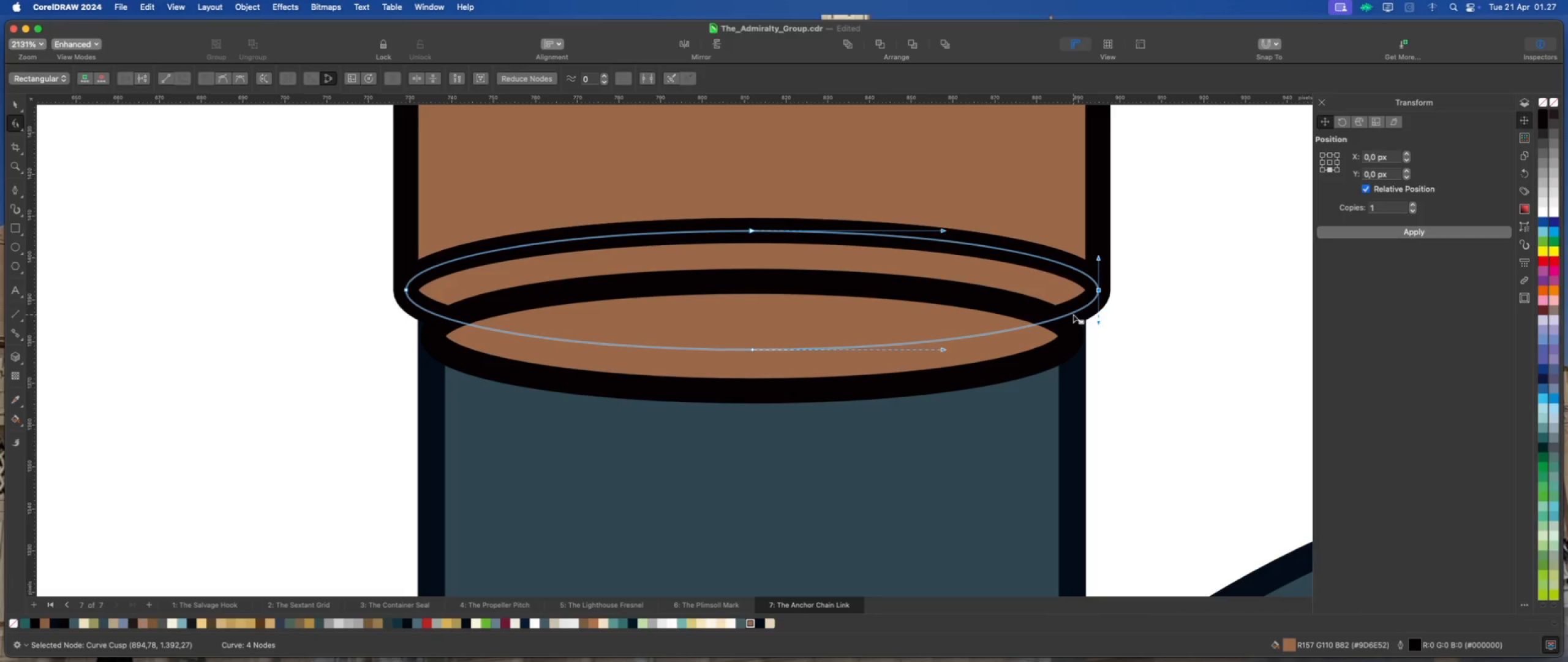 
wait(7.34)
 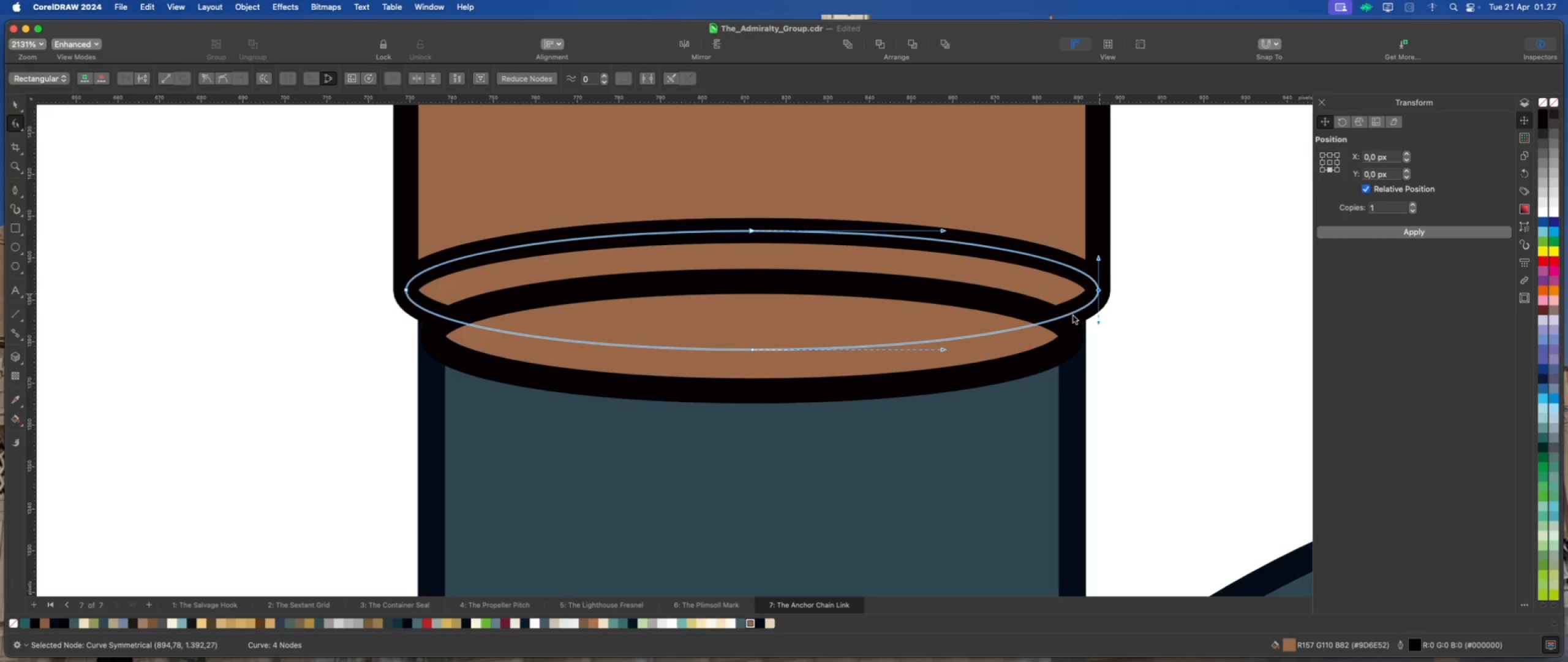 
double_click([1066, 314])
 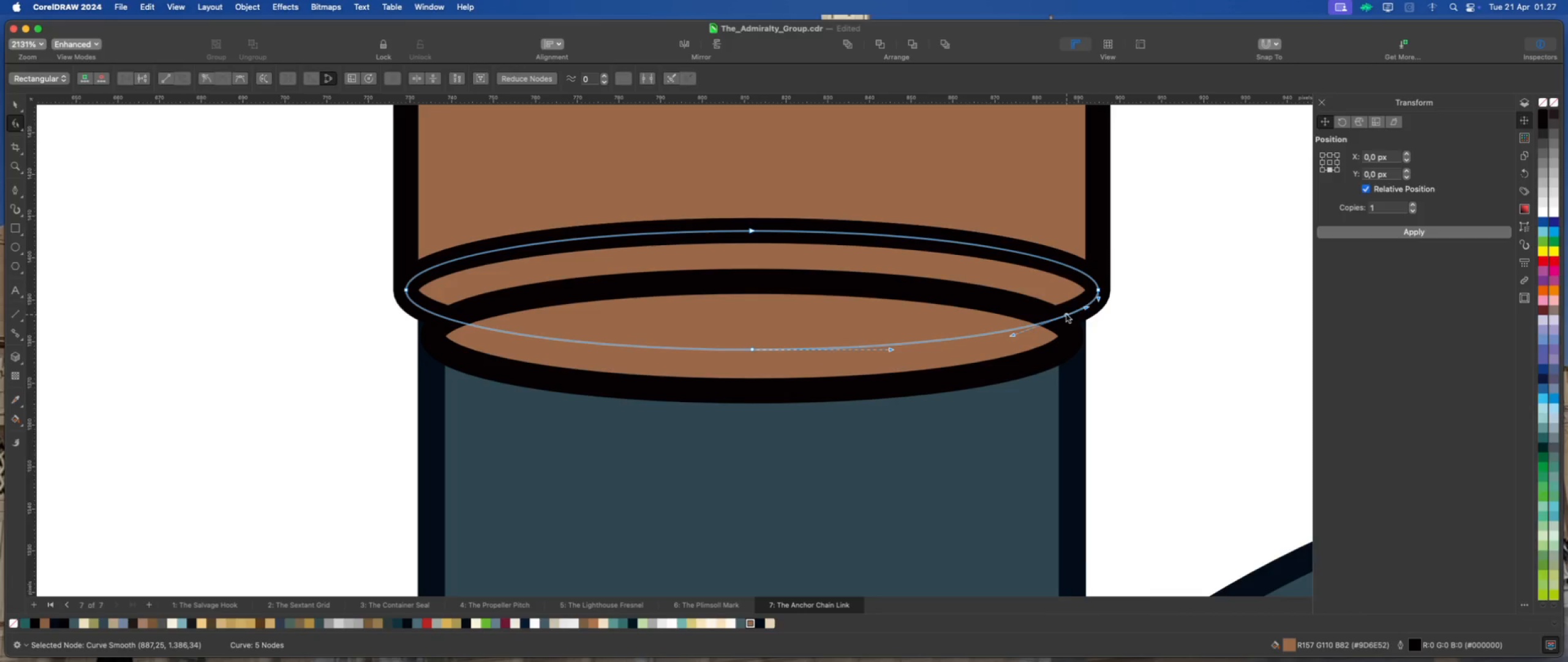 
right_click([1066, 314])
 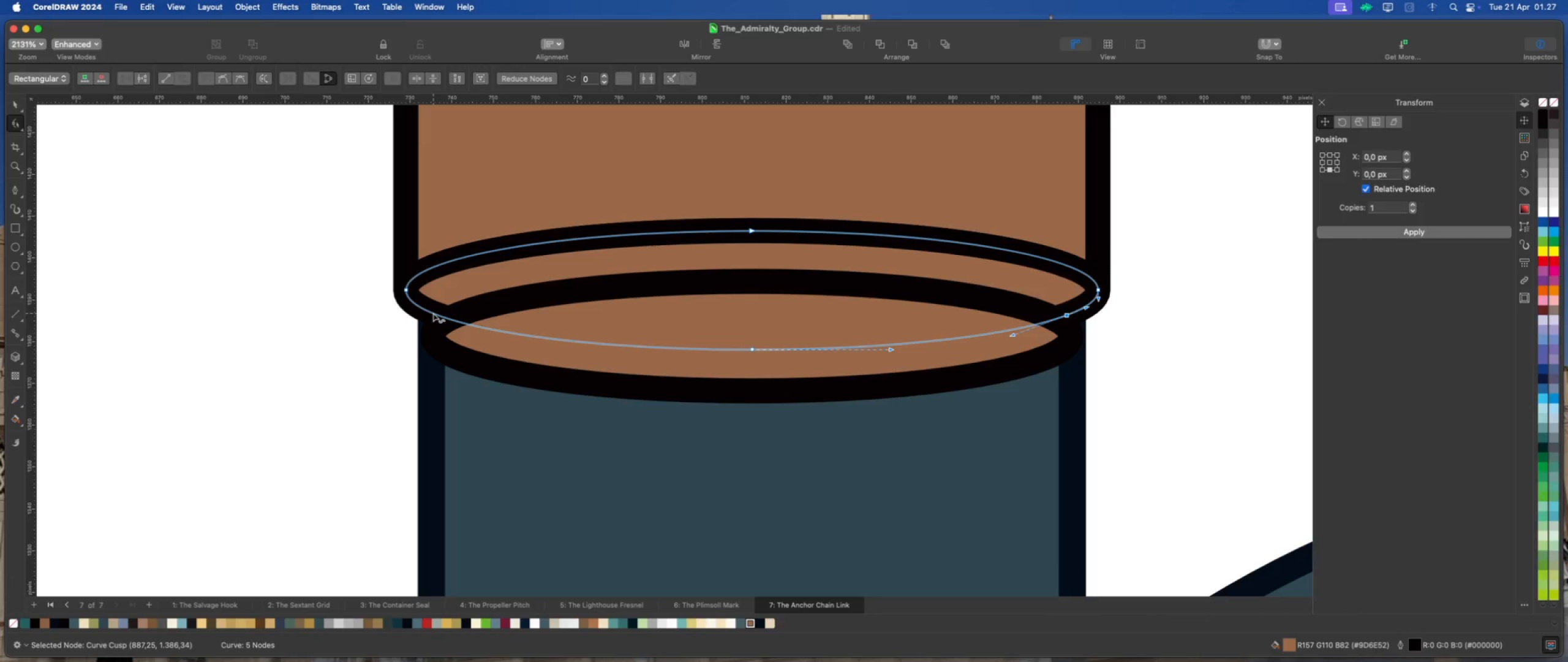 
double_click([432, 313])
 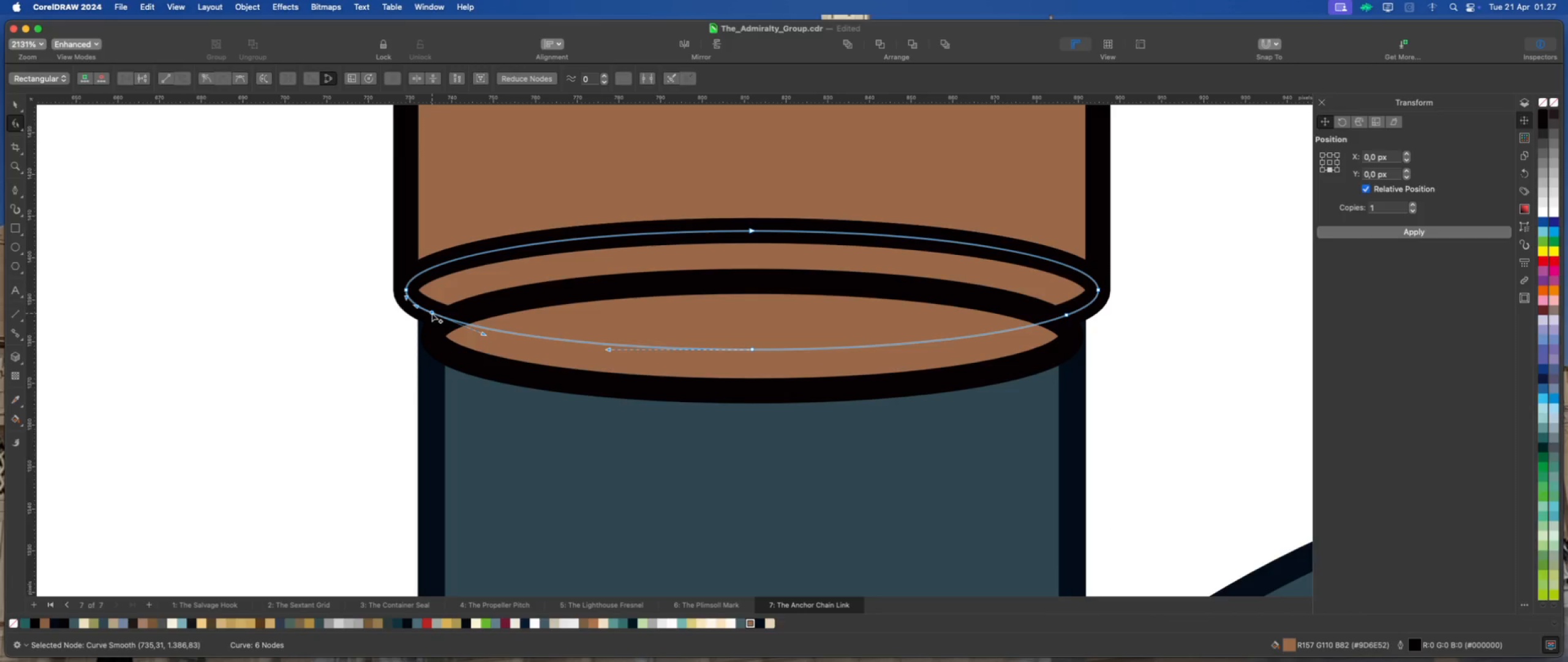 
right_click([432, 313])
 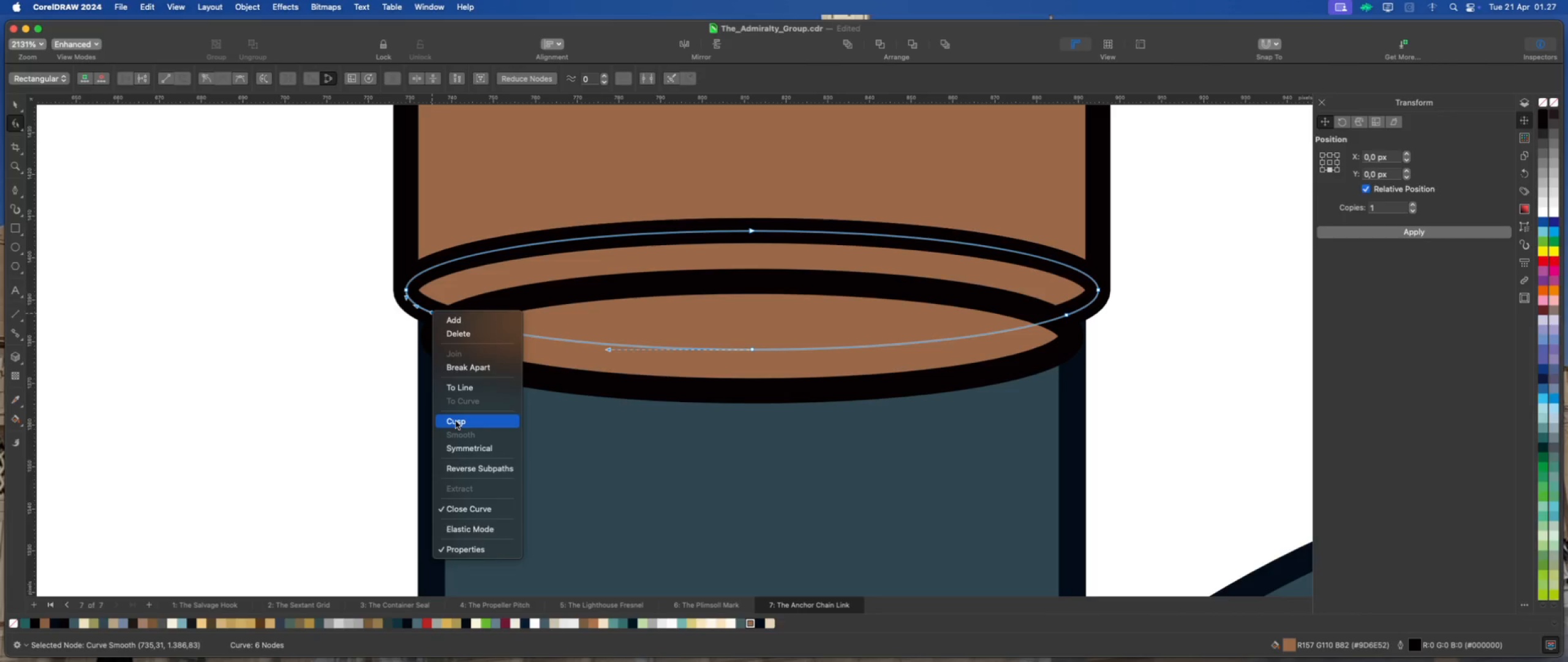 
left_click([456, 421])
 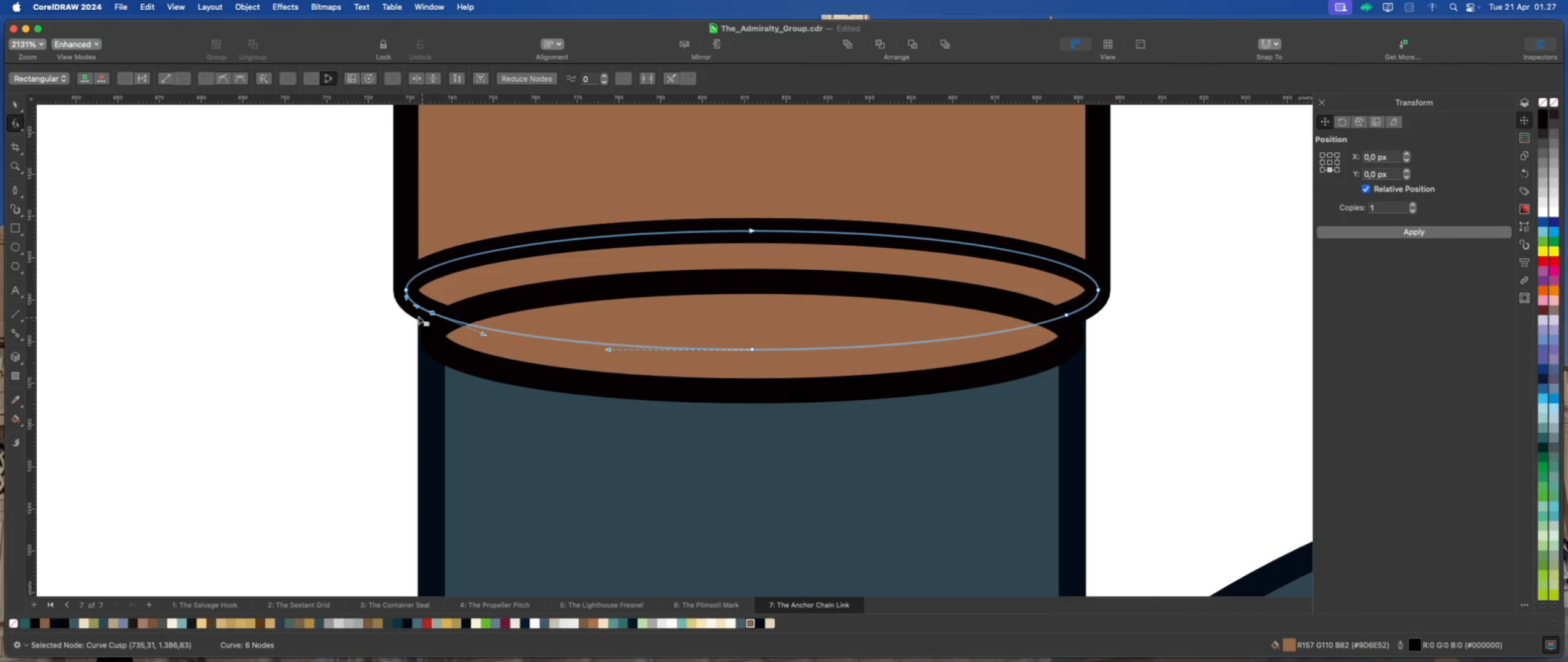 
left_click_drag(start_coordinate=[394, 309], to_coordinate=[1099, 364])
 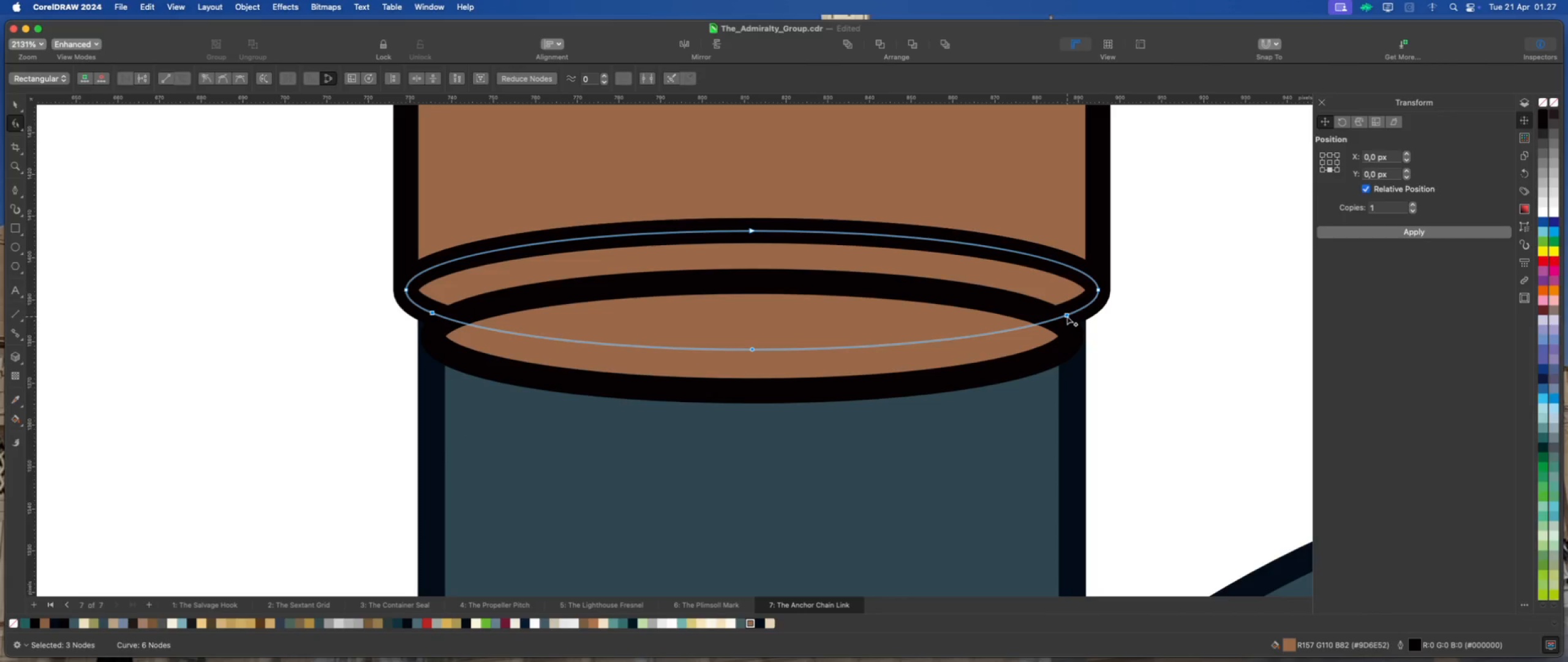 
left_click_drag(start_coordinate=[1067, 316], to_coordinate=[1068, 343])
 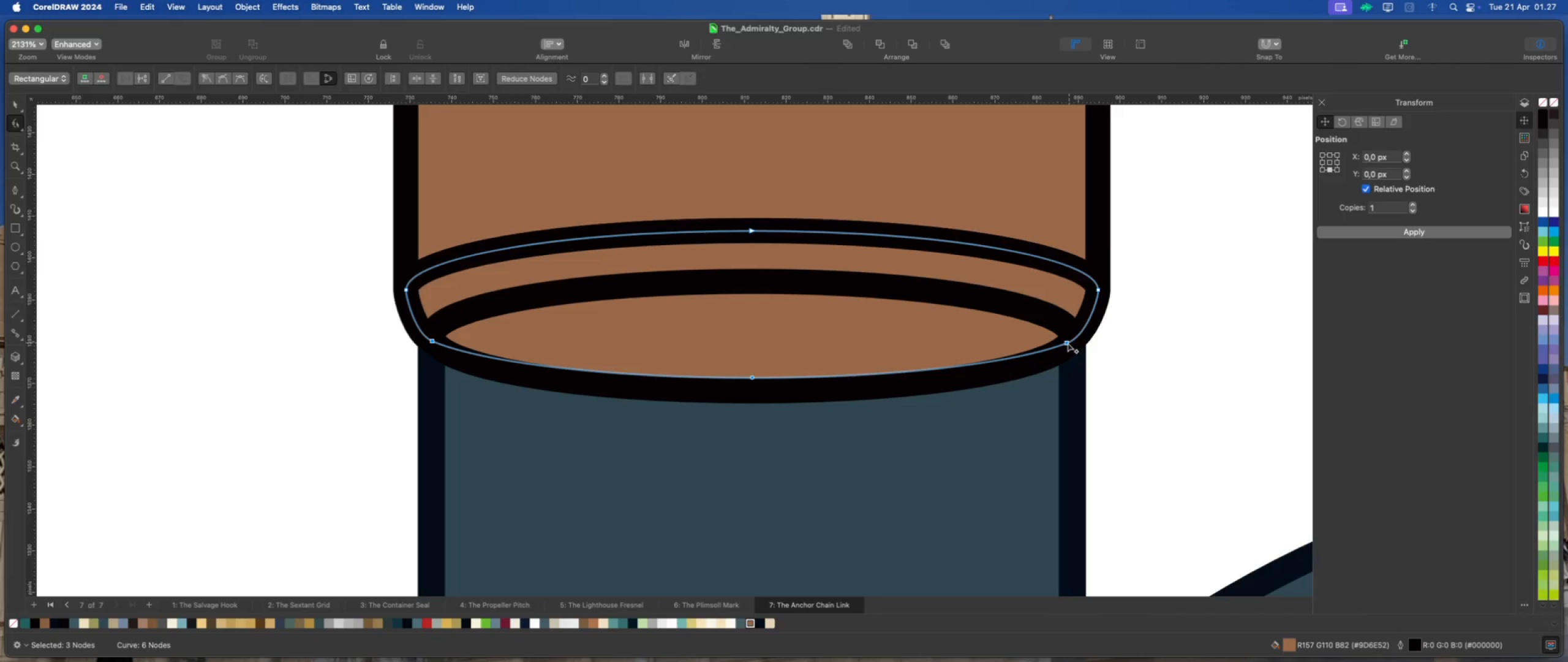 
hold_key(key=ShiftLeft, duration=11.91)
 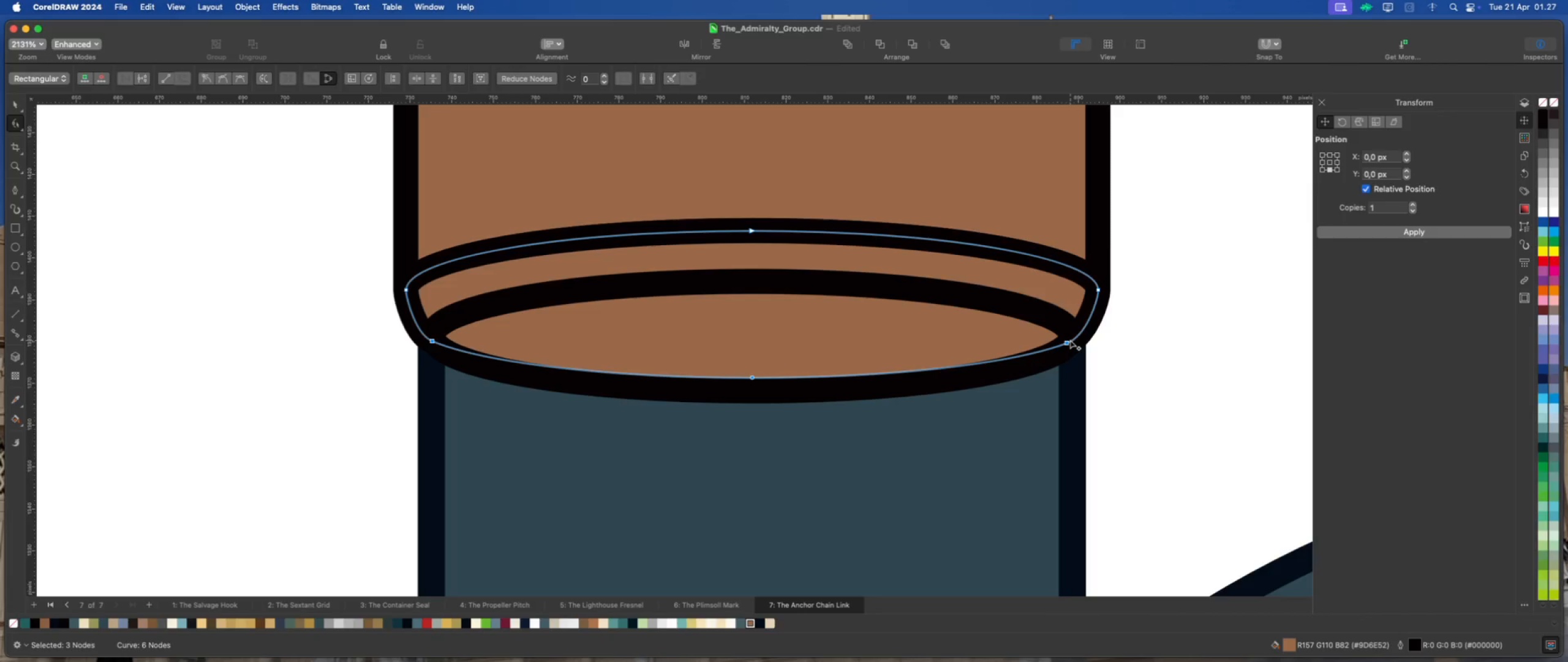 
wait(7.91)
 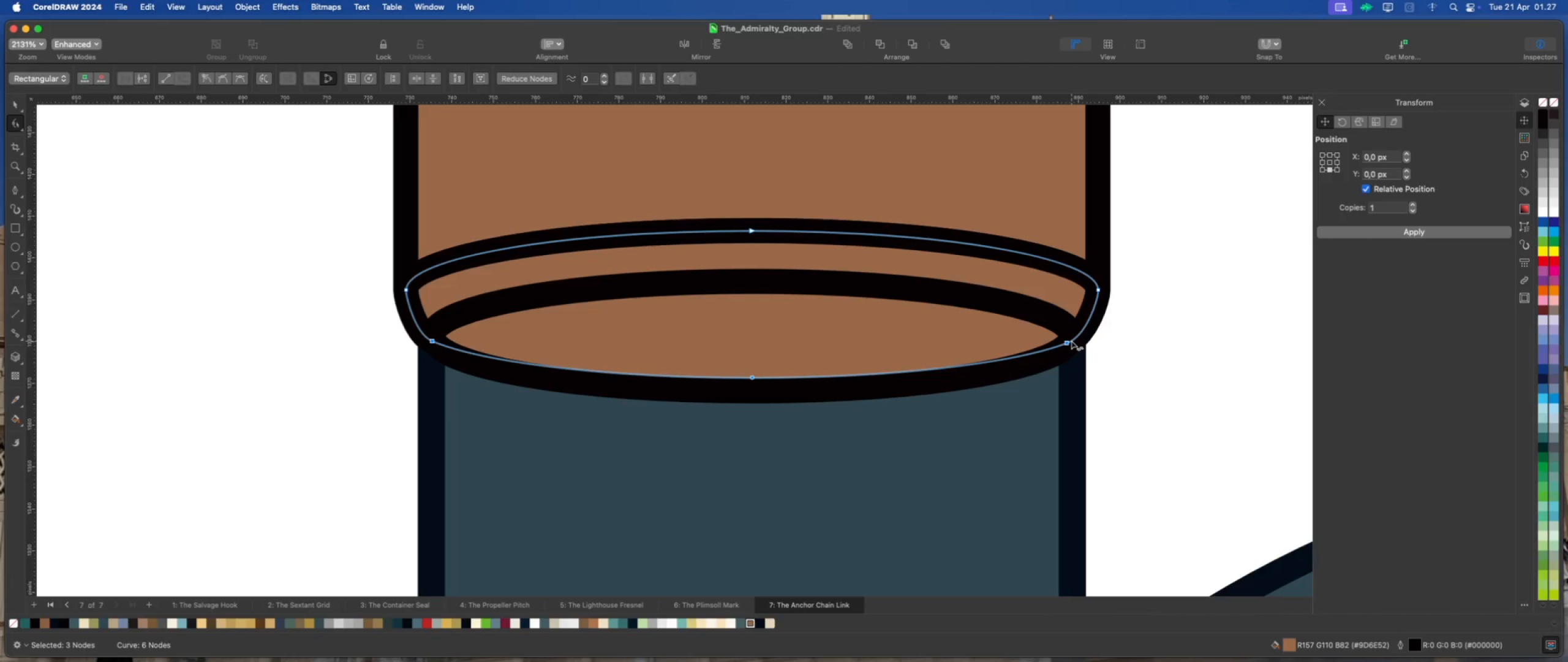 
left_click([1057, 348])
 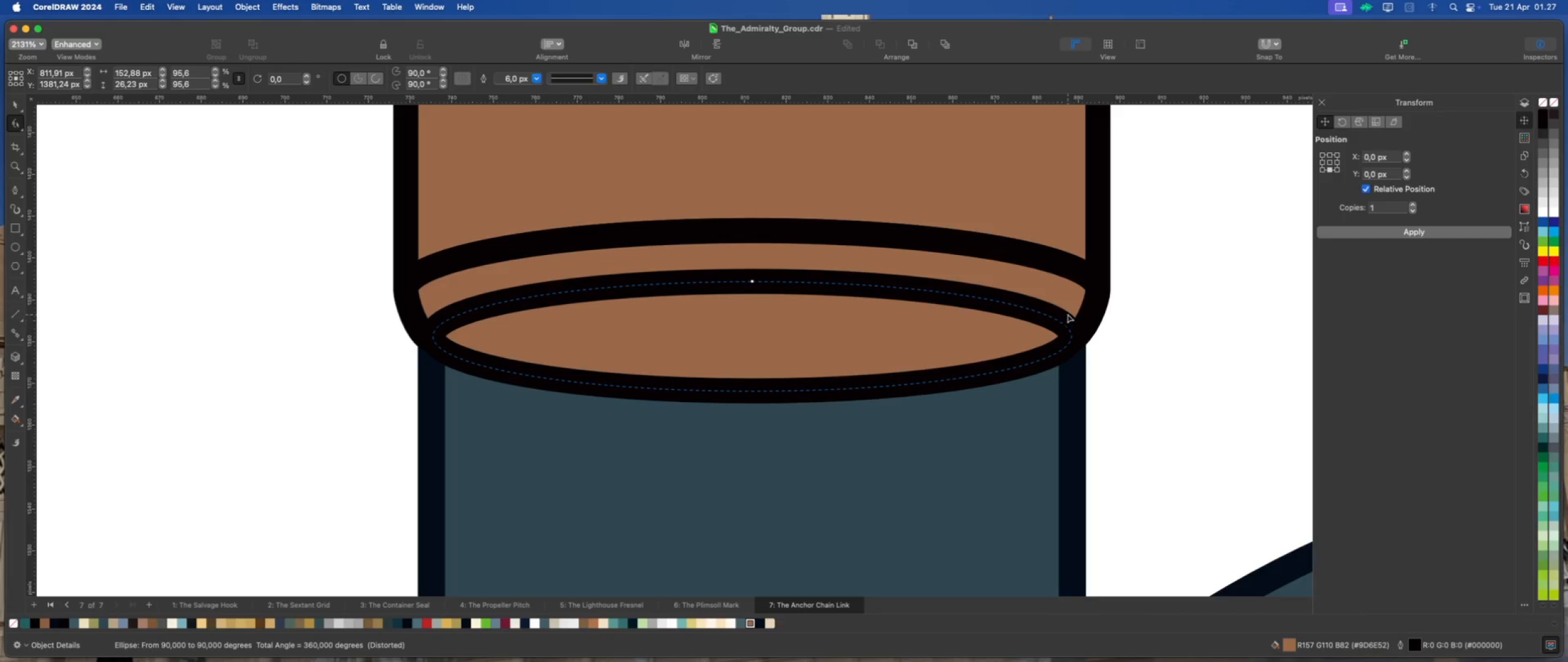 
right_click([1006, 325])
 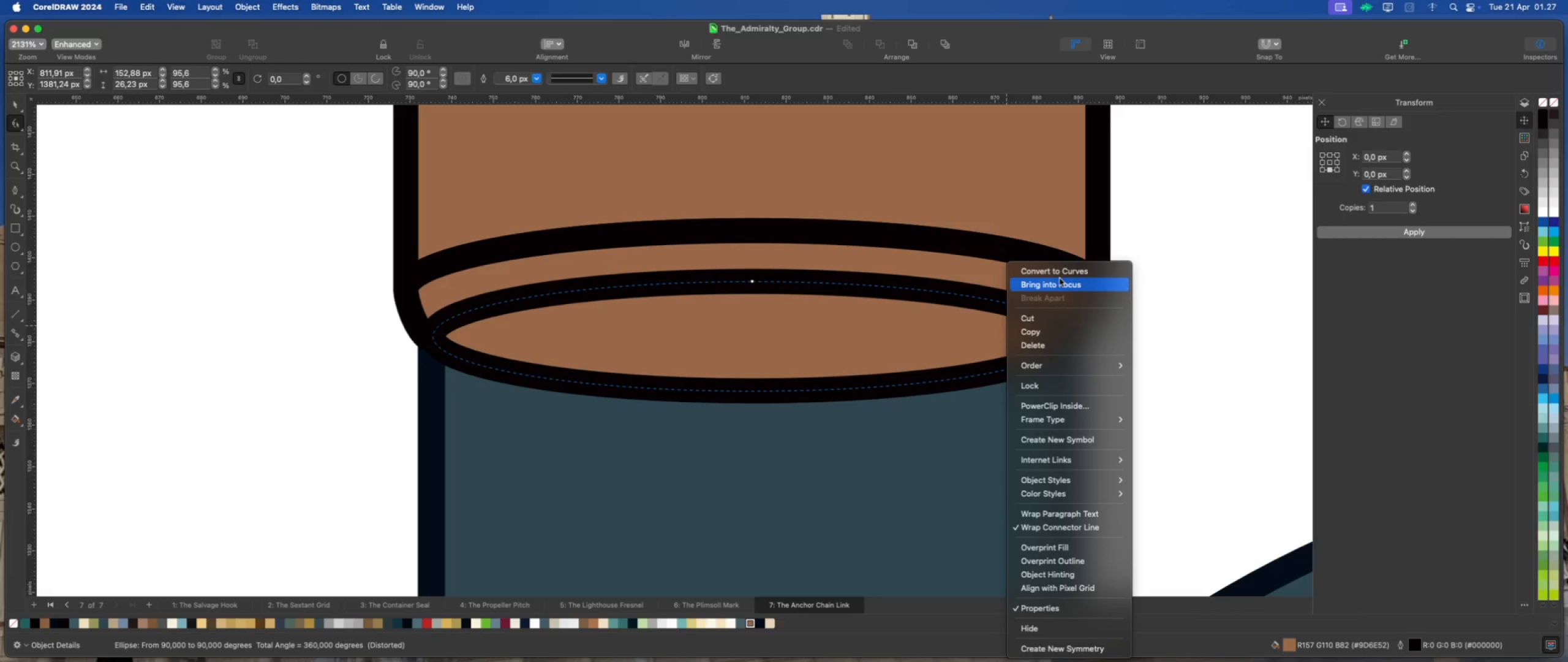 
left_click([1063, 274])
 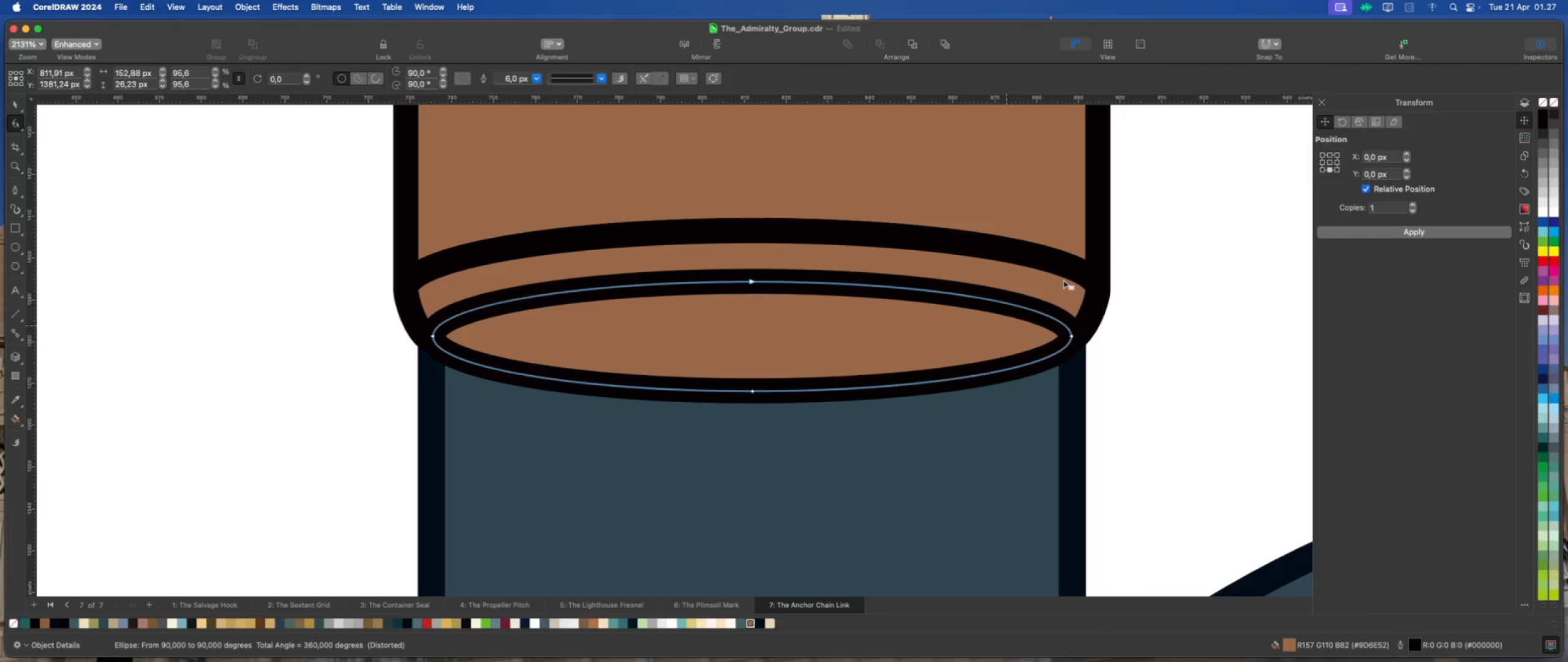 
left_click([1062, 284])
 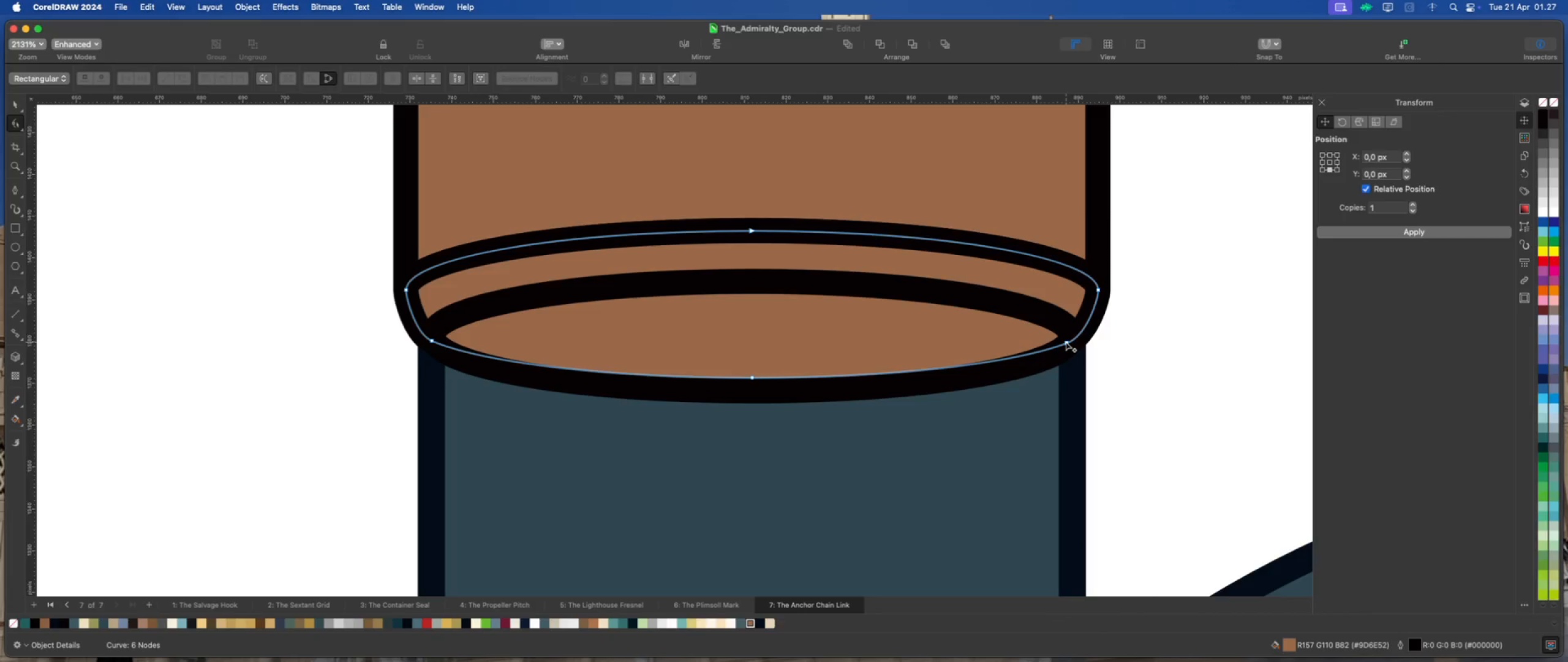 
left_click_drag(start_coordinate=[1065, 343], to_coordinate=[1070, 333])
 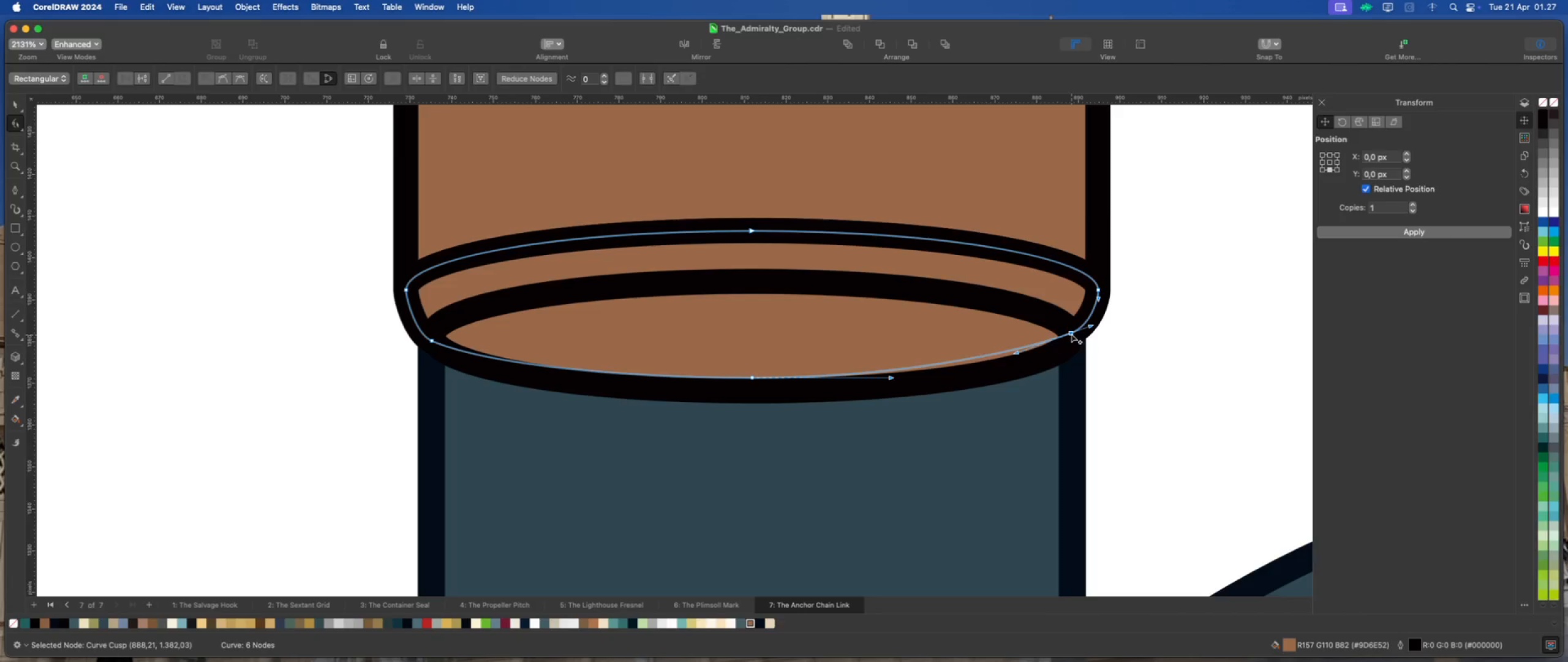 
left_click([1050, 317])
 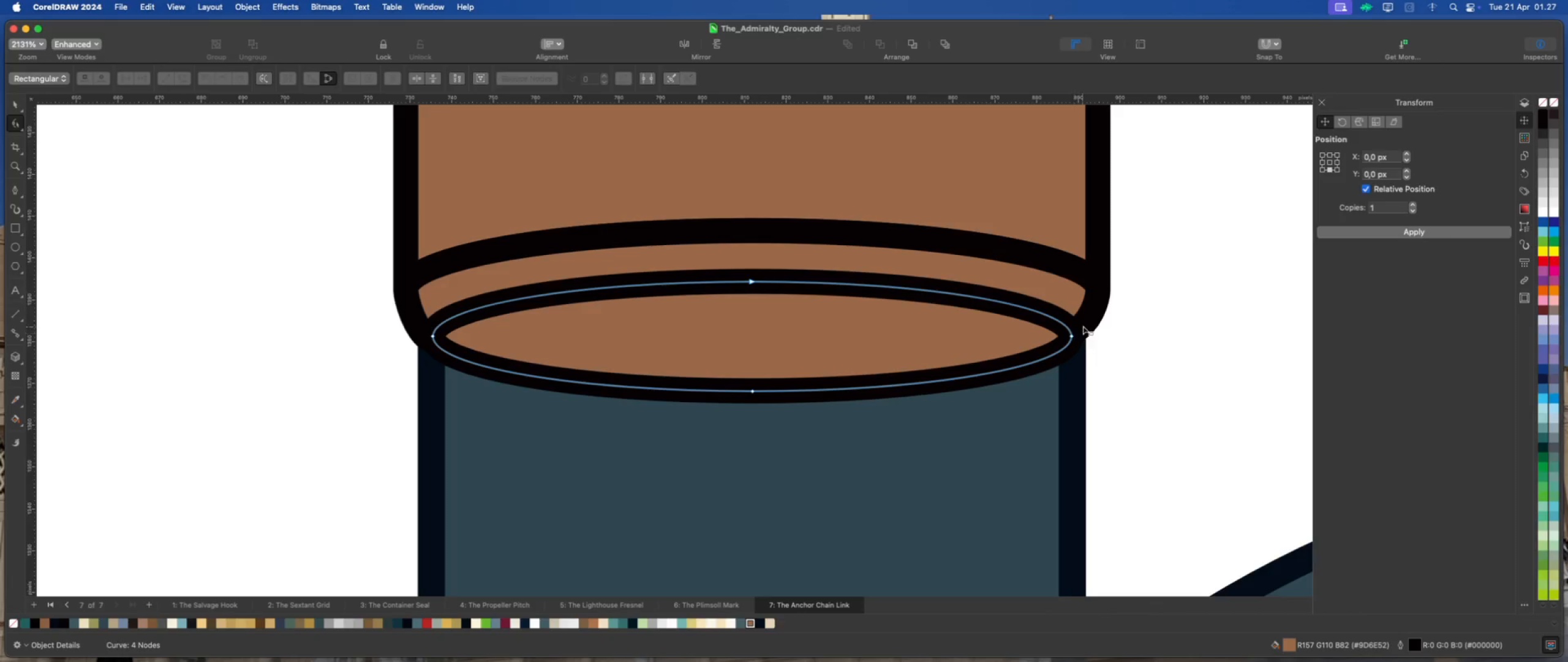 
left_click([1084, 324])
 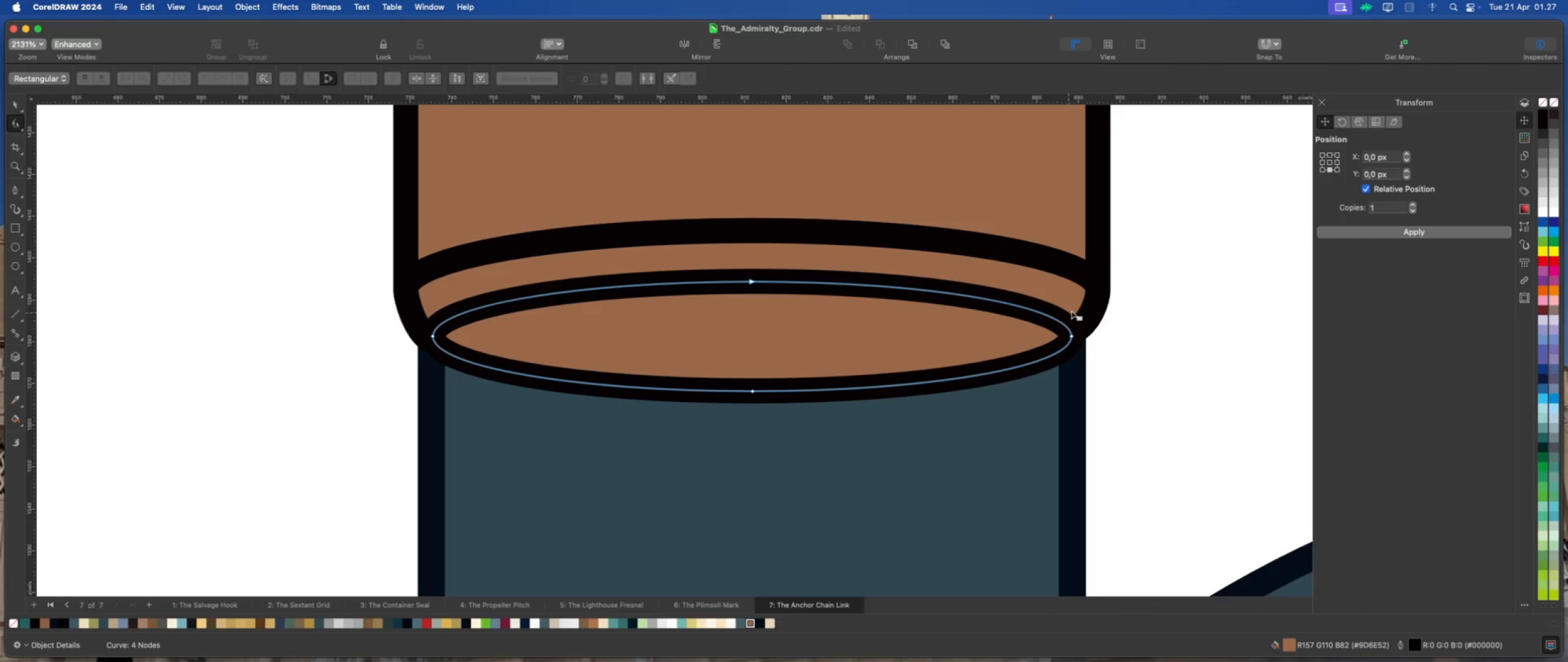 
left_click([1069, 299])
 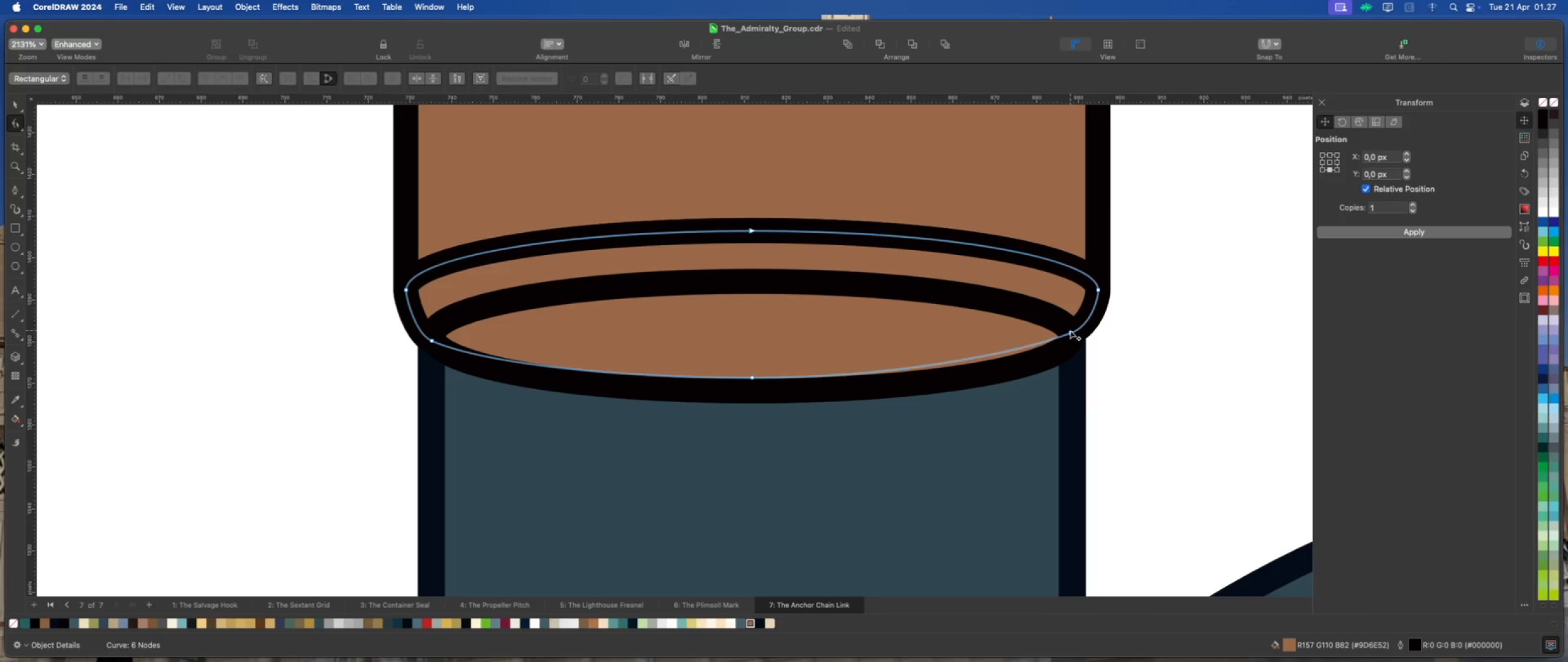 
left_click_drag(start_coordinate=[1070, 331], to_coordinate=[1072, 336])
 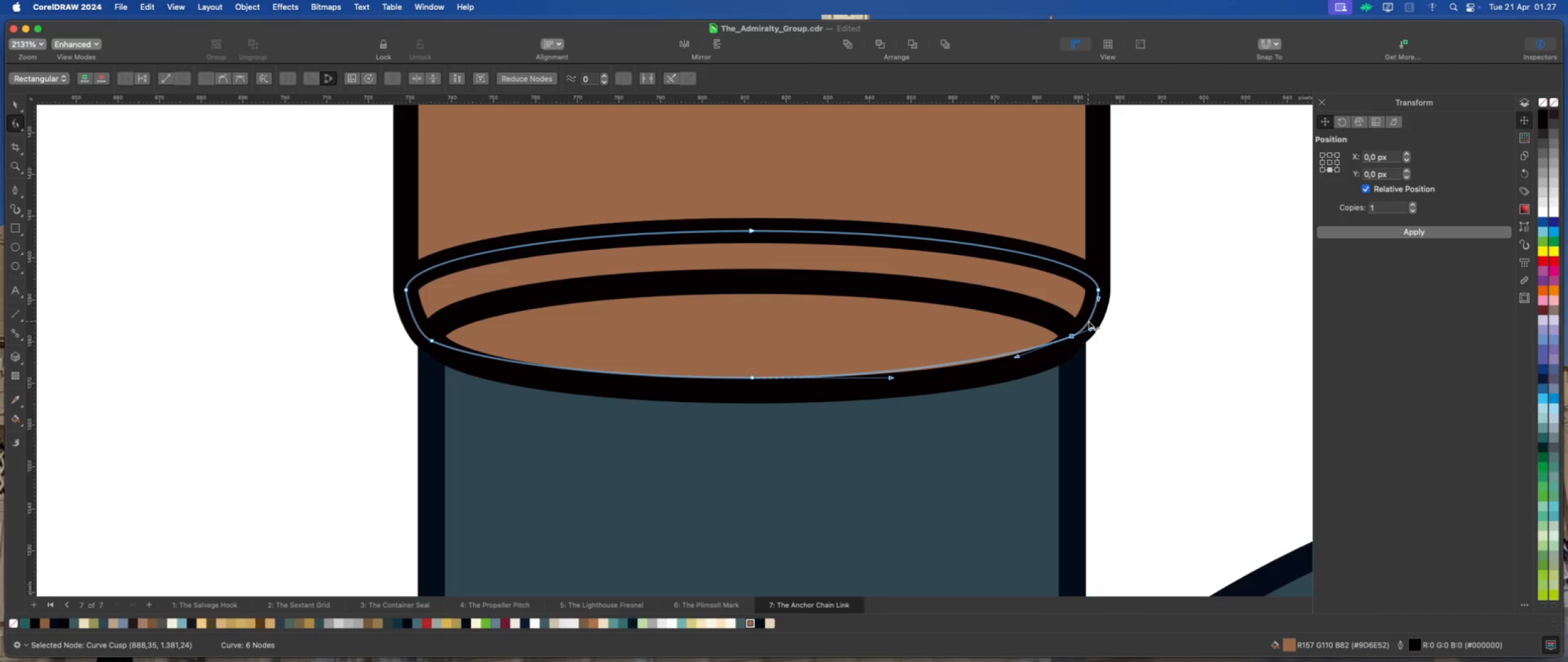 
right_click([1088, 321])
 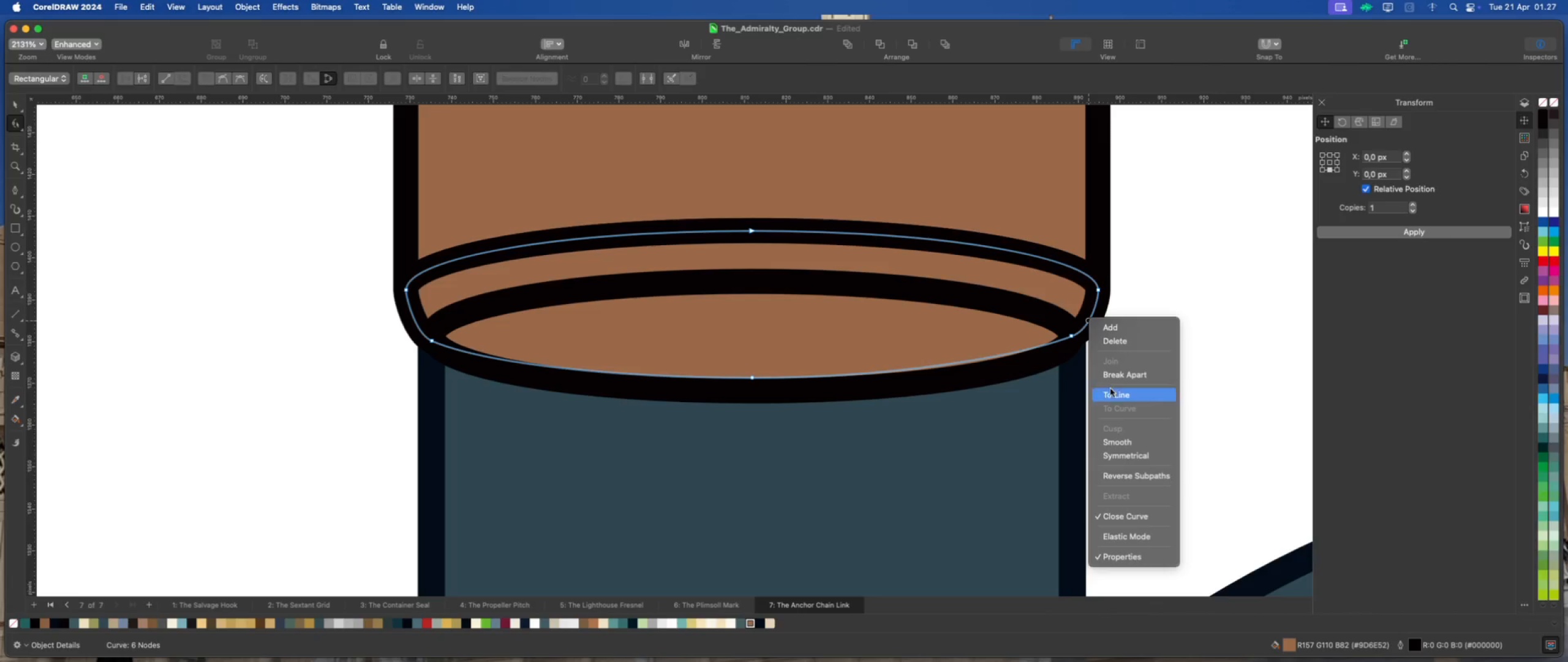 
left_click([1114, 394])
 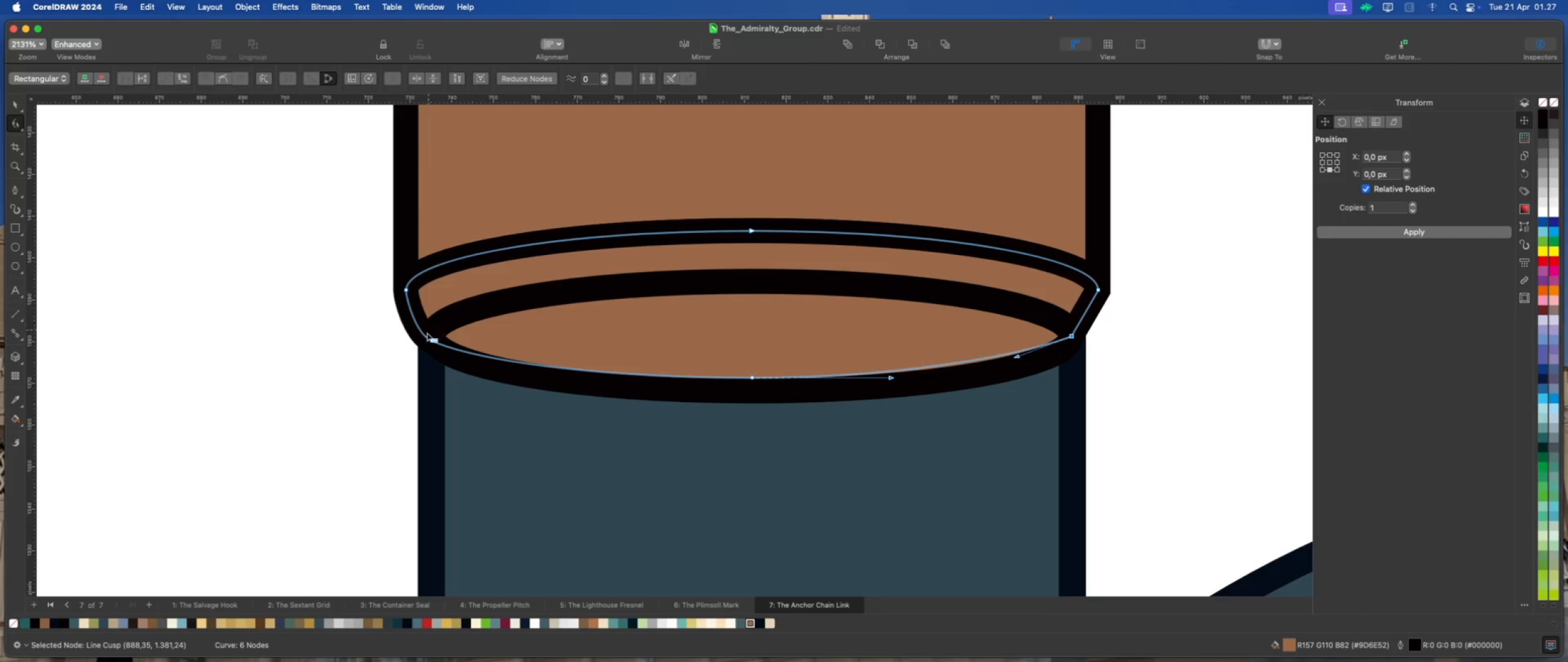 
left_click_drag(start_coordinate=[431, 340], to_coordinate=[428, 337])
 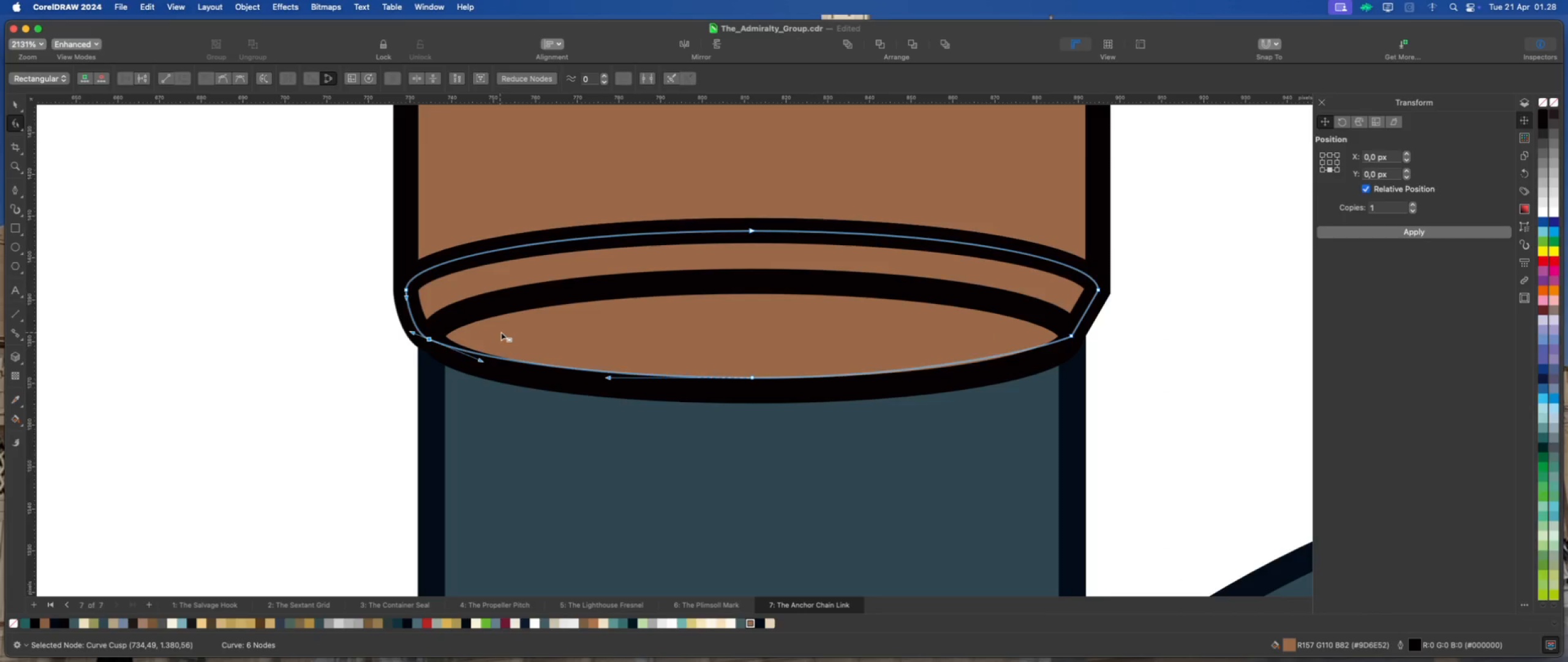 
left_click([504, 331])
 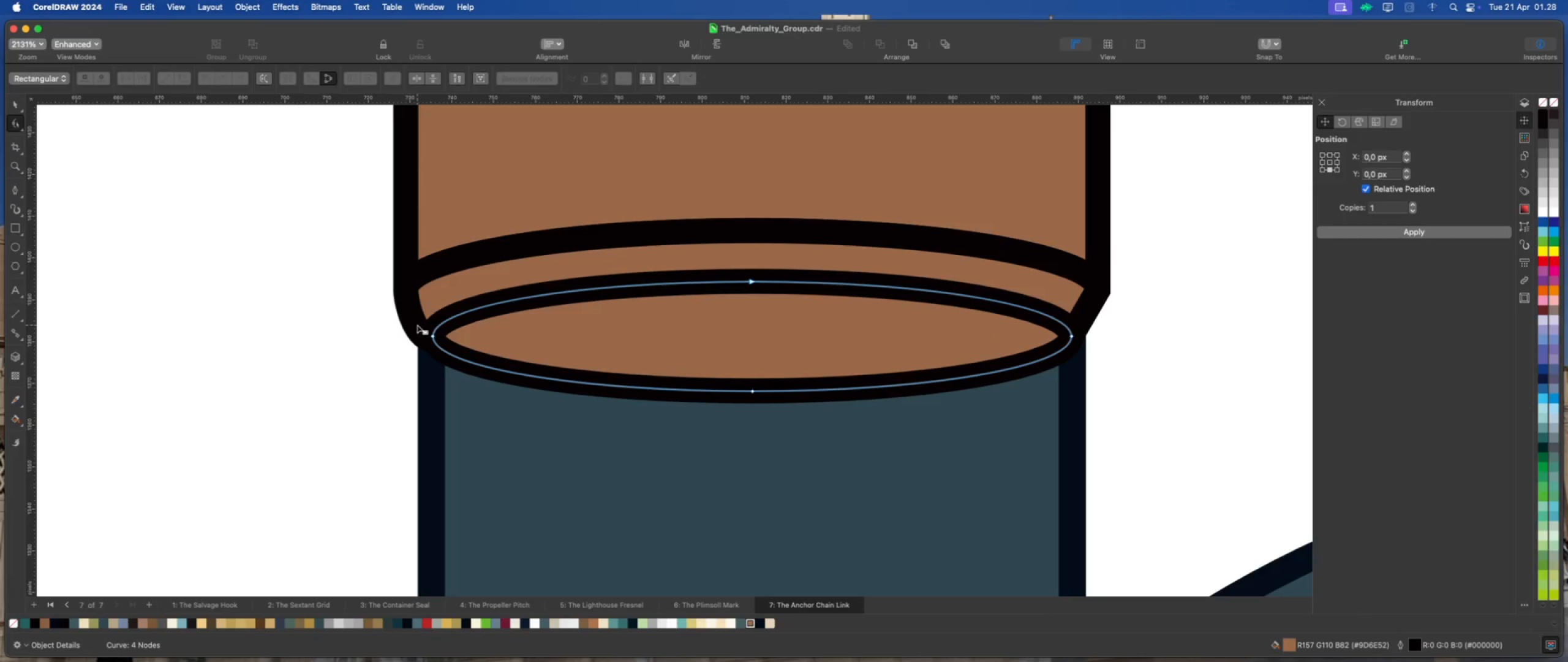 
left_click([417, 317])
 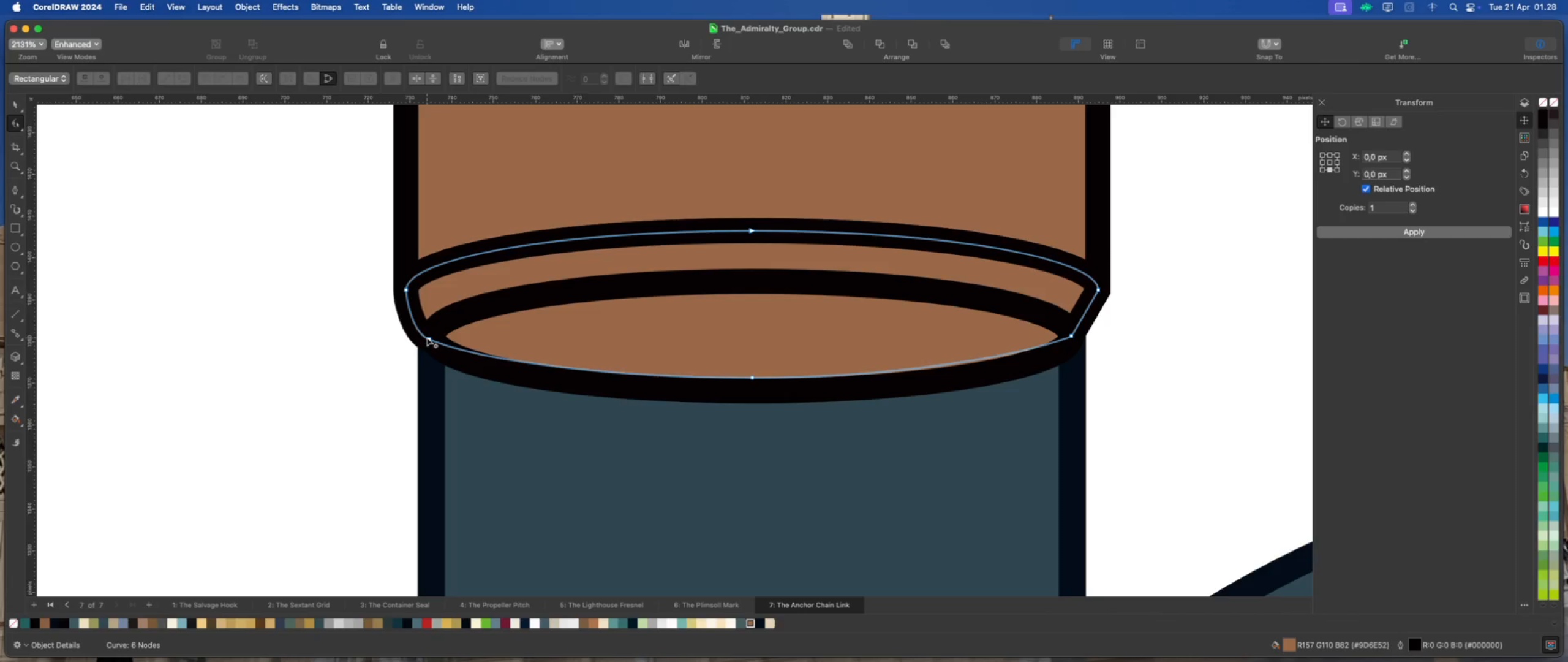 
left_click_drag(start_coordinate=[428, 338], to_coordinate=[434, 333])
 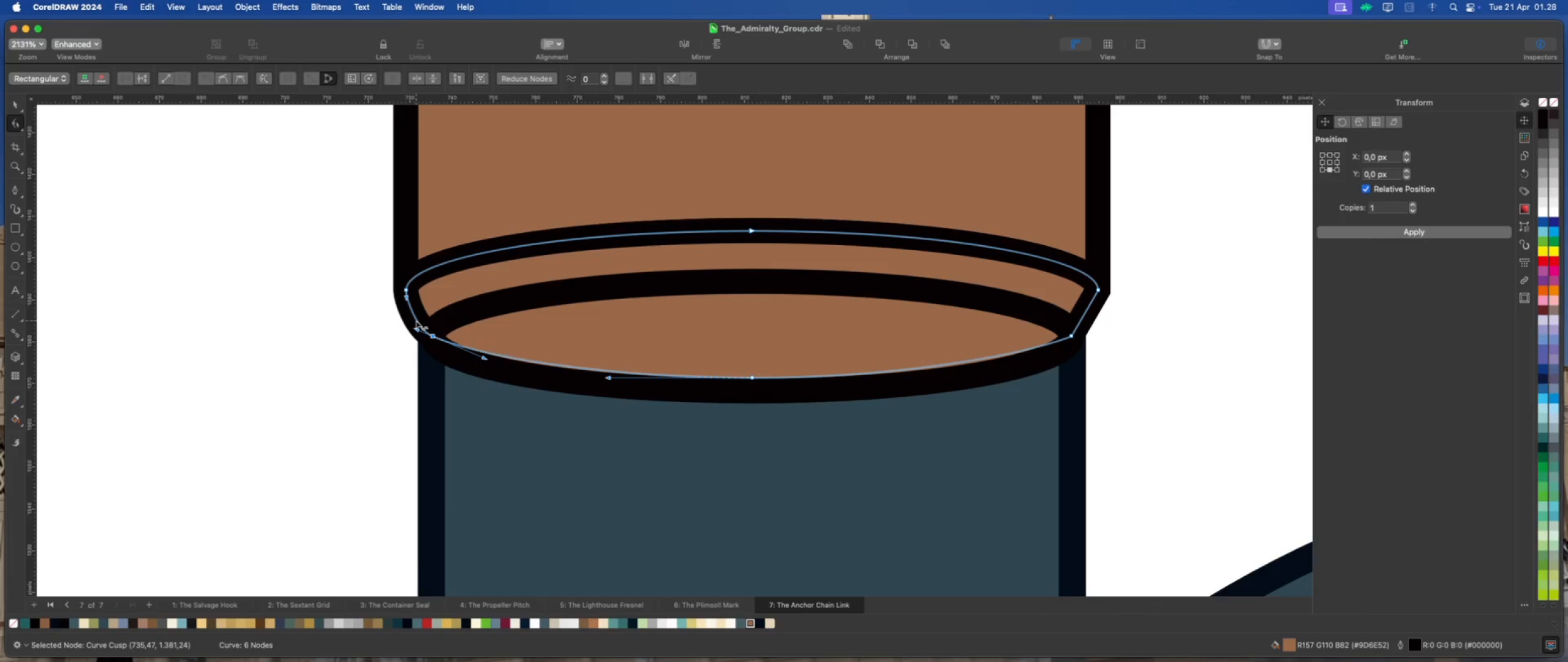 
right_click([416, 321])
 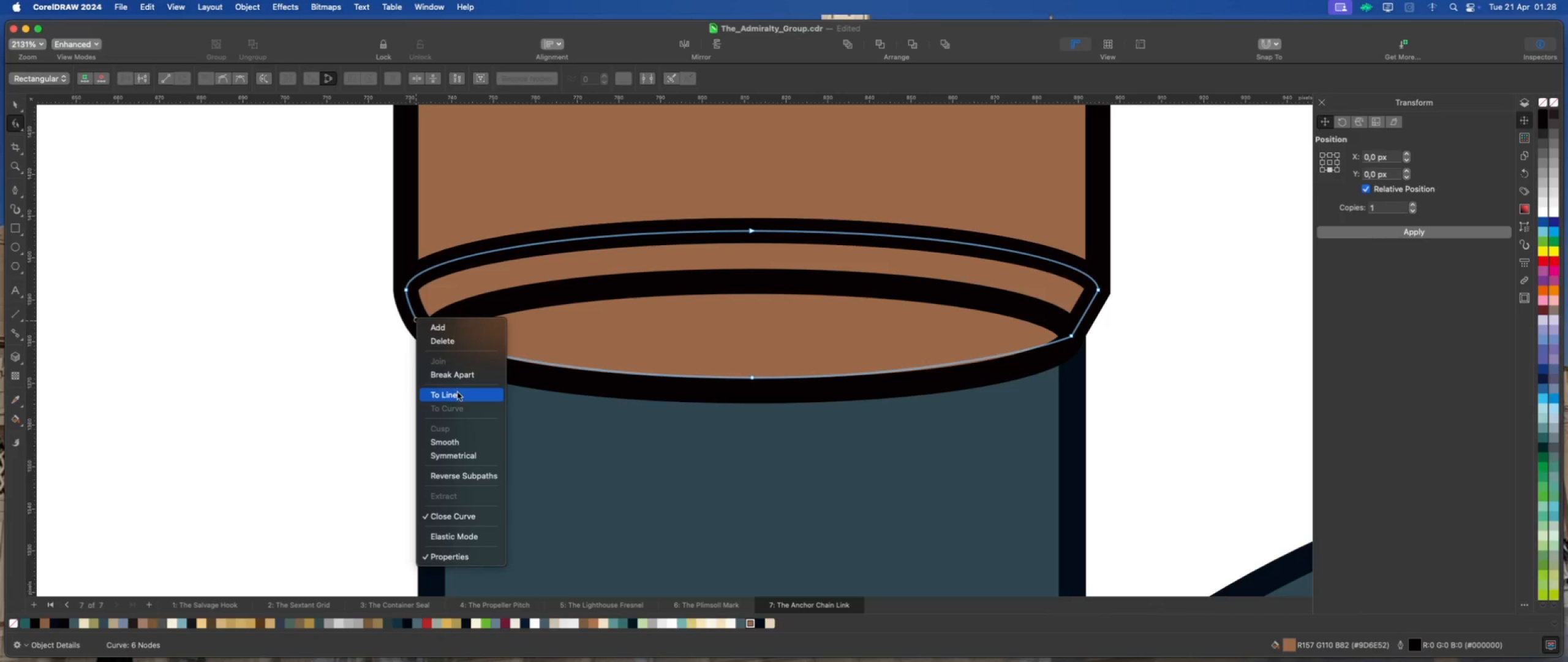 
left_click([458, 394])
 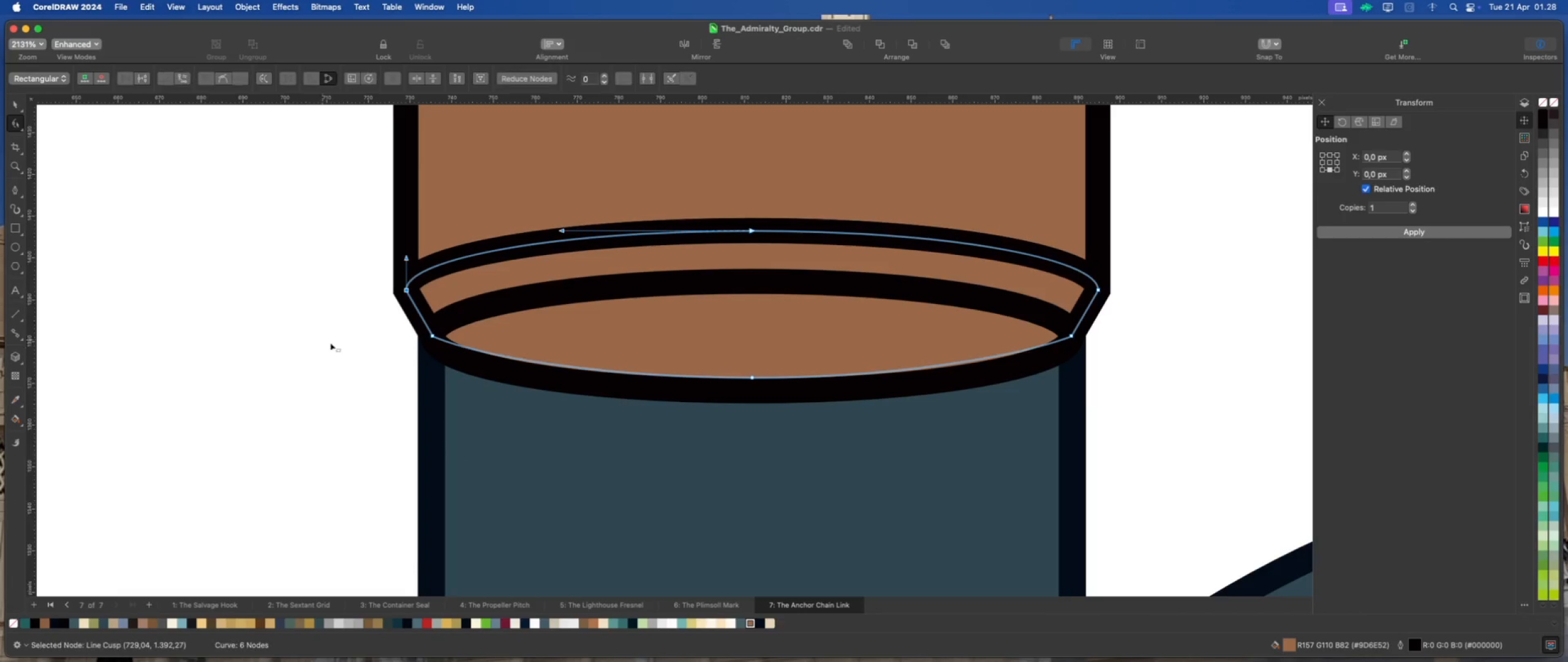 
scroll: coordinate [360, 360], scroll_direction: down, amount: 3.0
 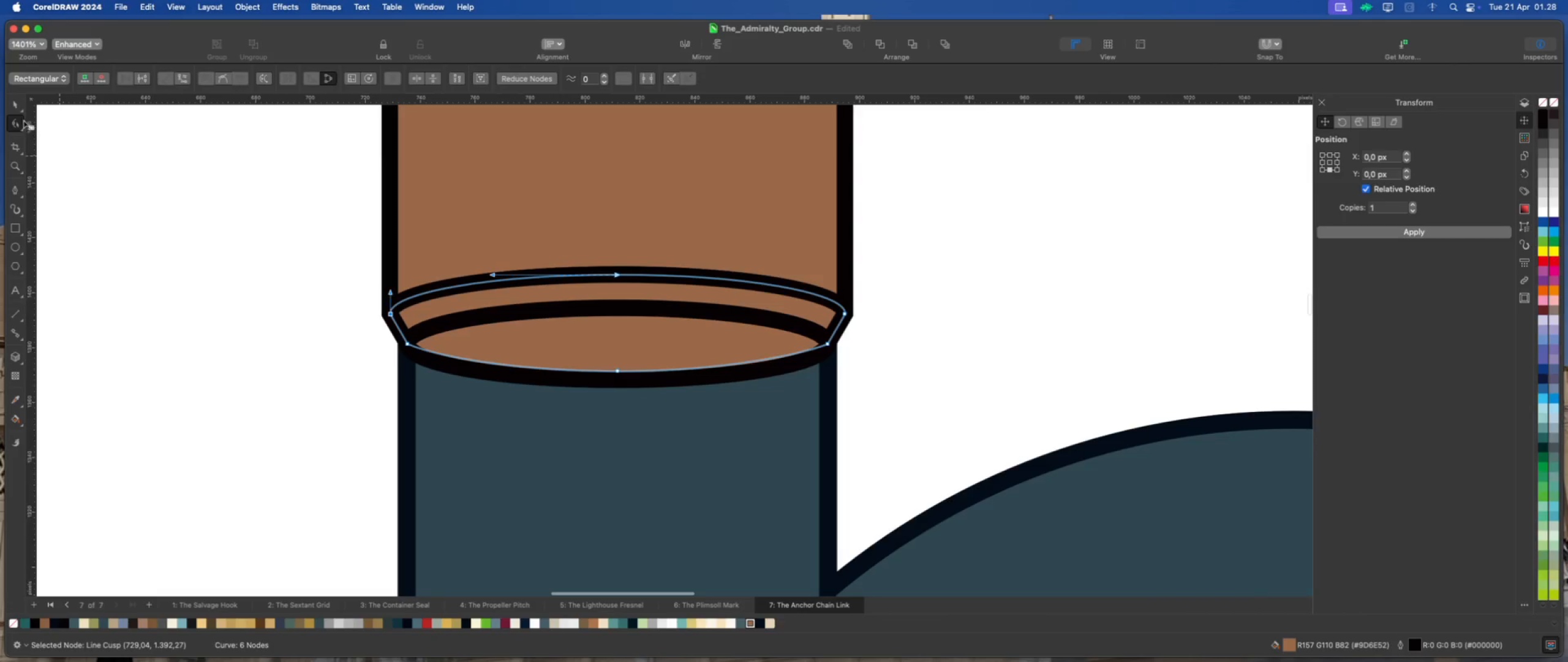 
left_click([18, 105])
 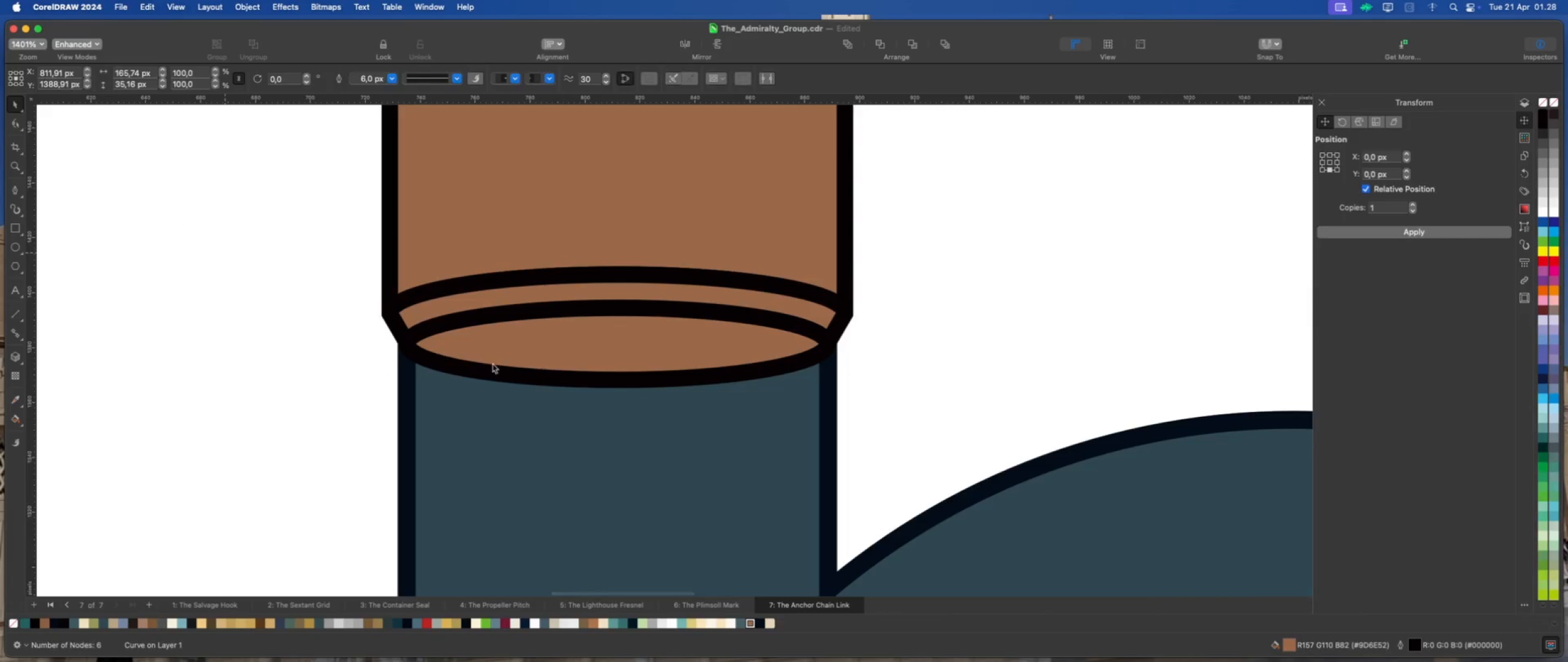 
left_click([547, 355])
 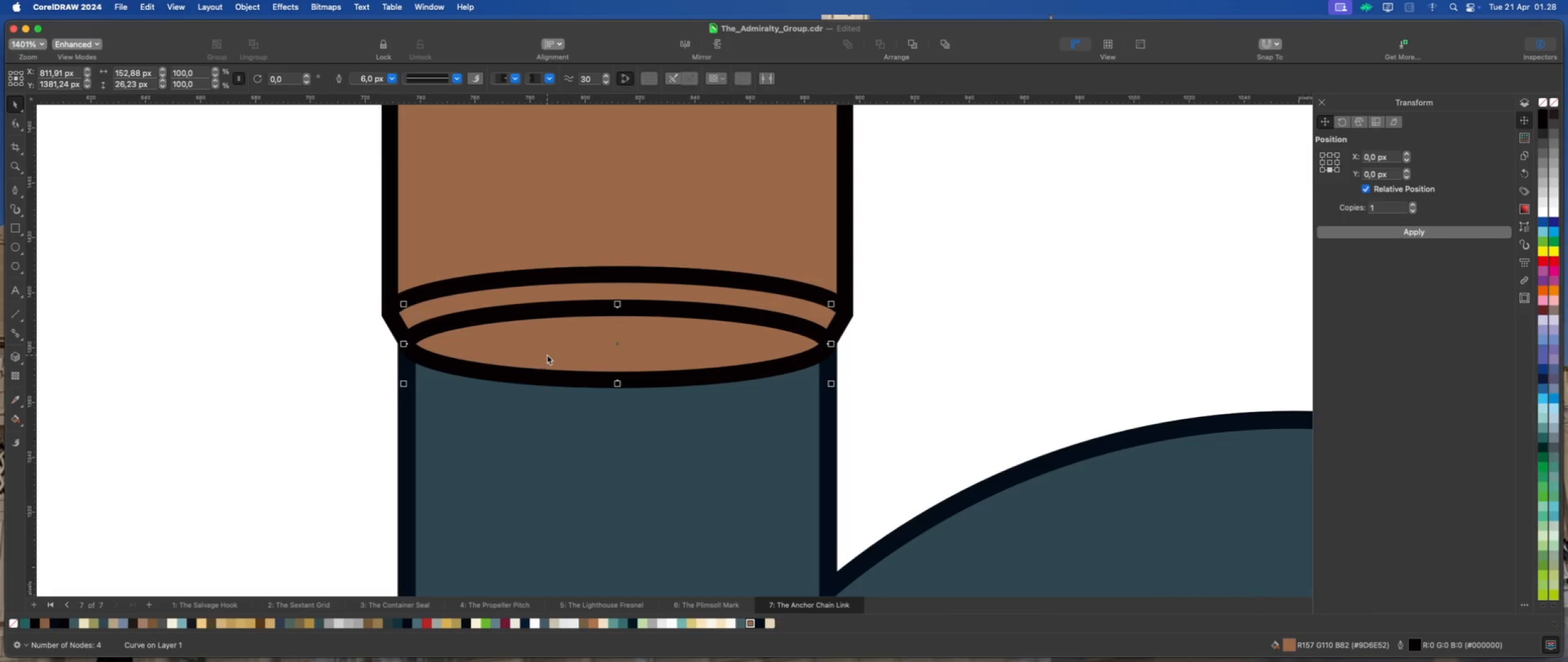 
key(Delete)
 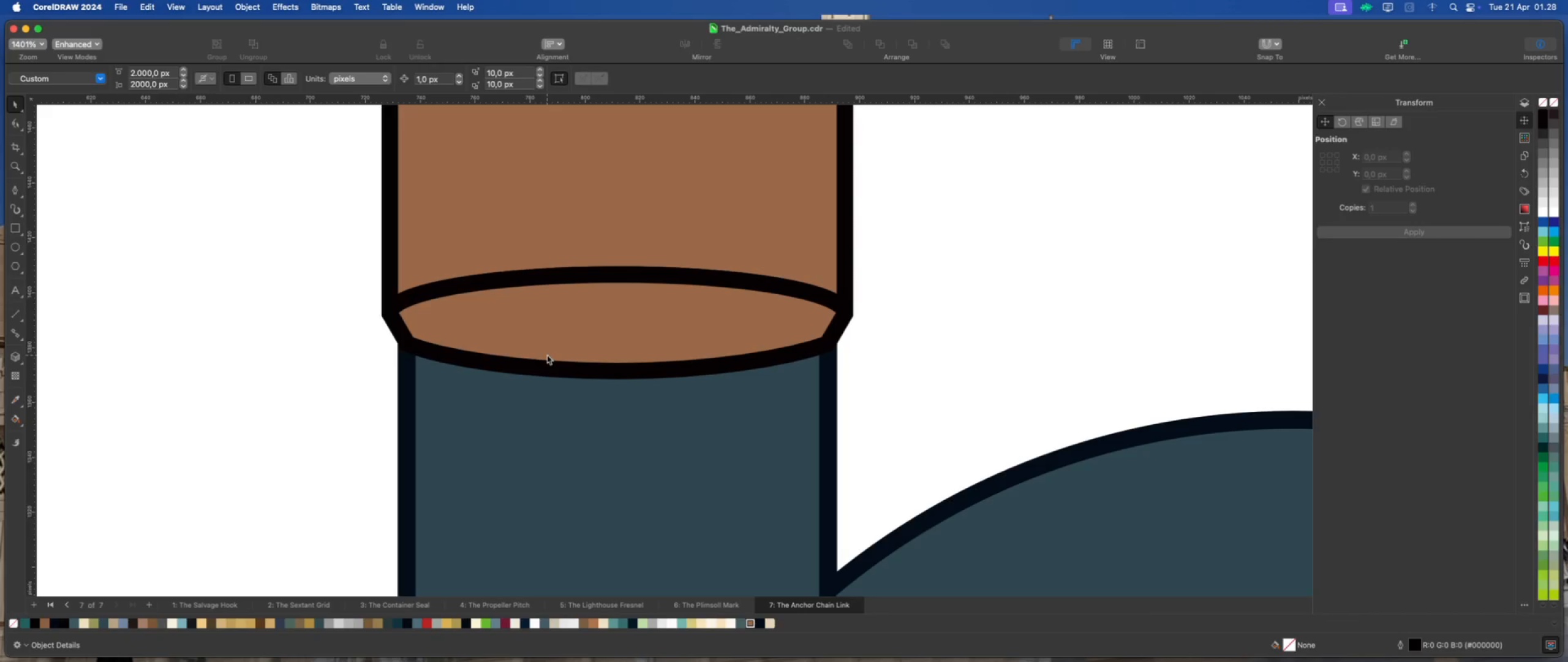 
key(Meta+Z)
 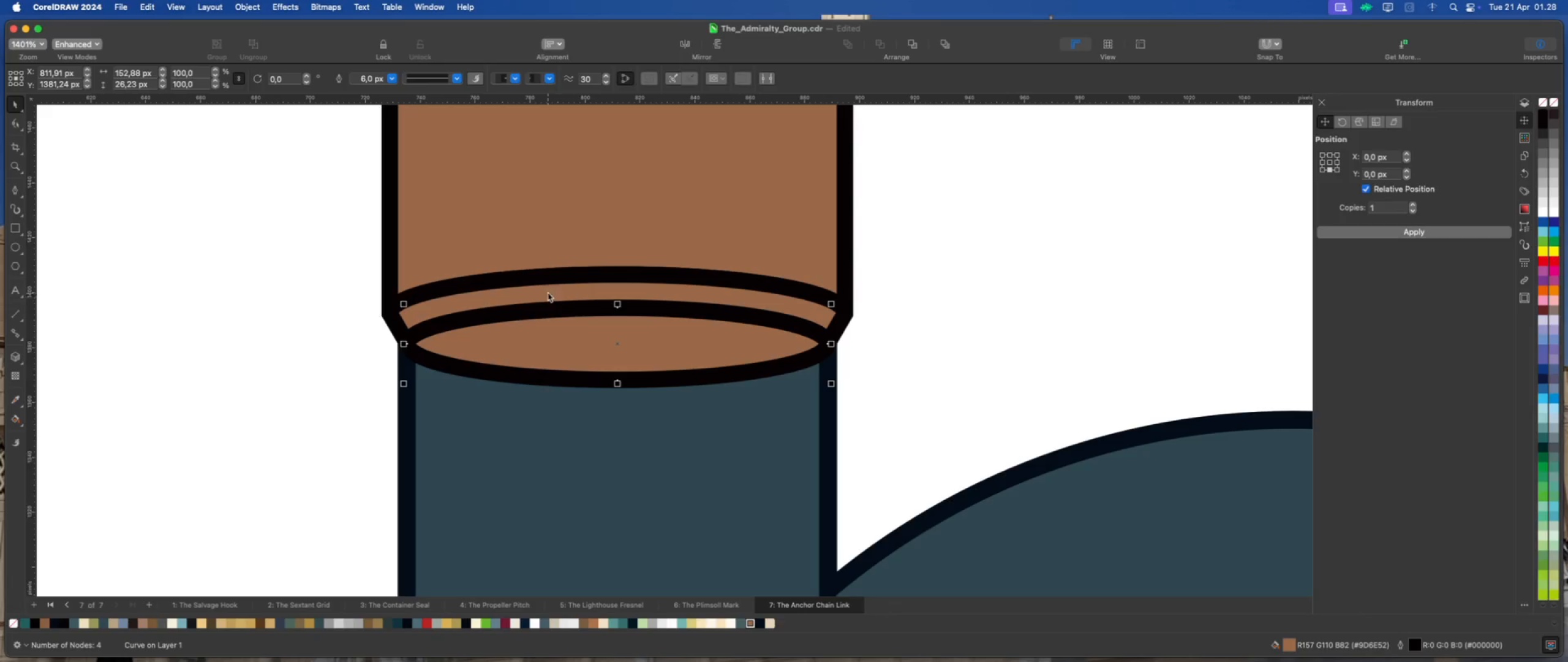 
hold_key(key=ShiftLeft, duration=0.51)
left_click([549, 289])
 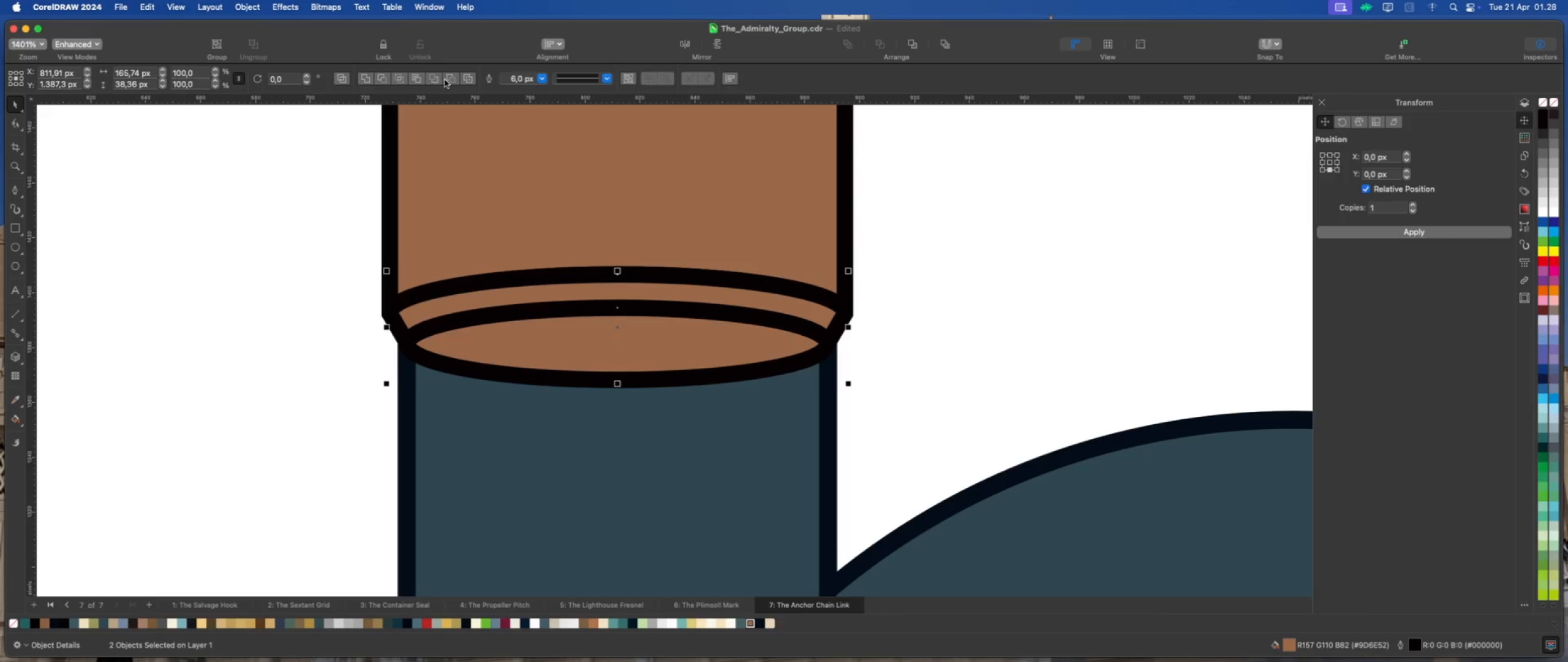 
left_click([448, 78])
 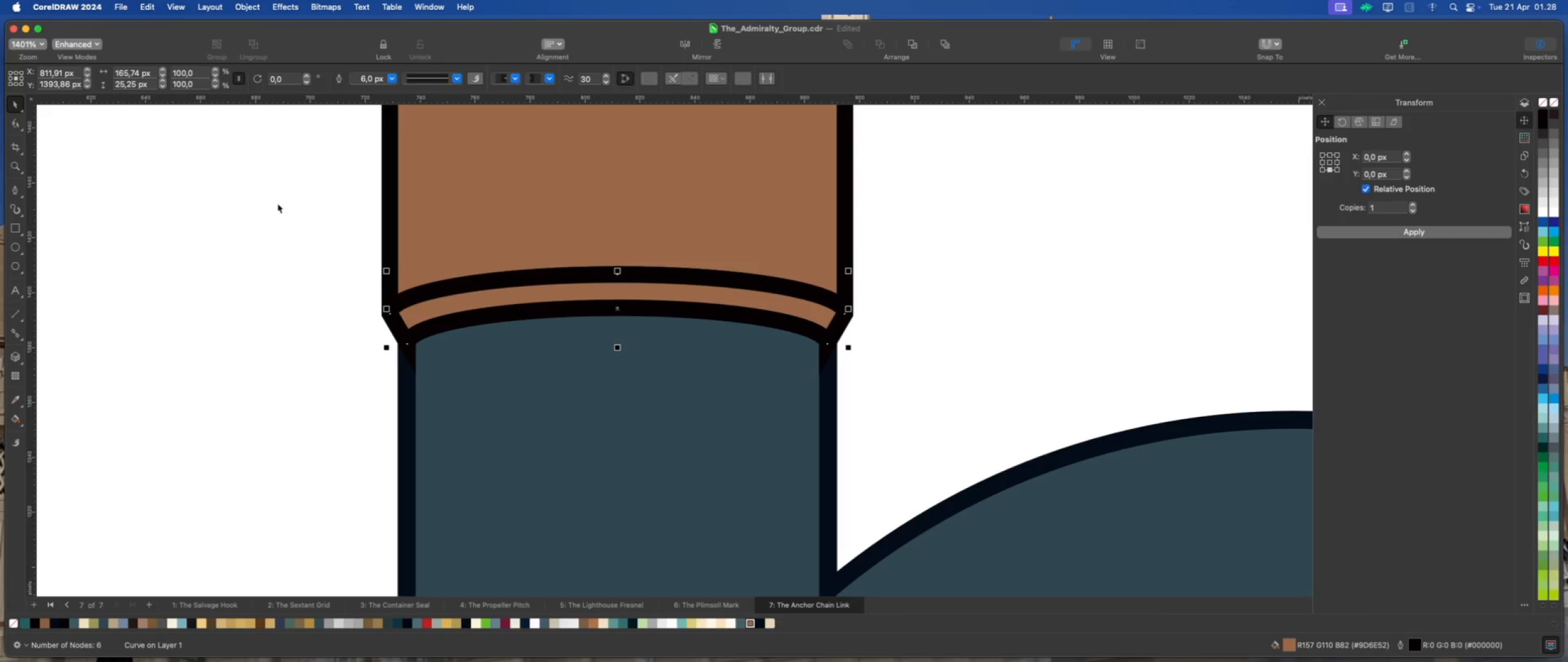 
left_click([272, 207])
 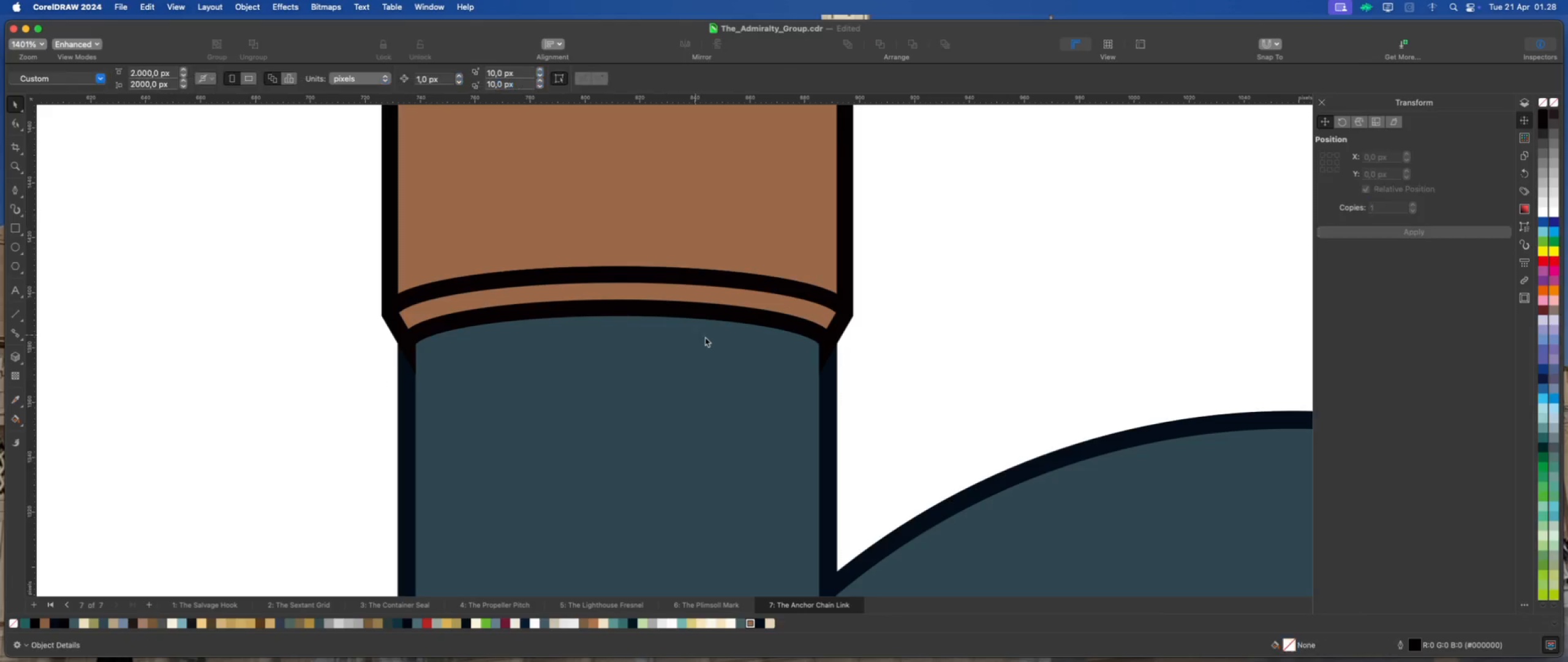 
scroll: coordinate [631, 382], scroll_direction: down, amount: 9.0
 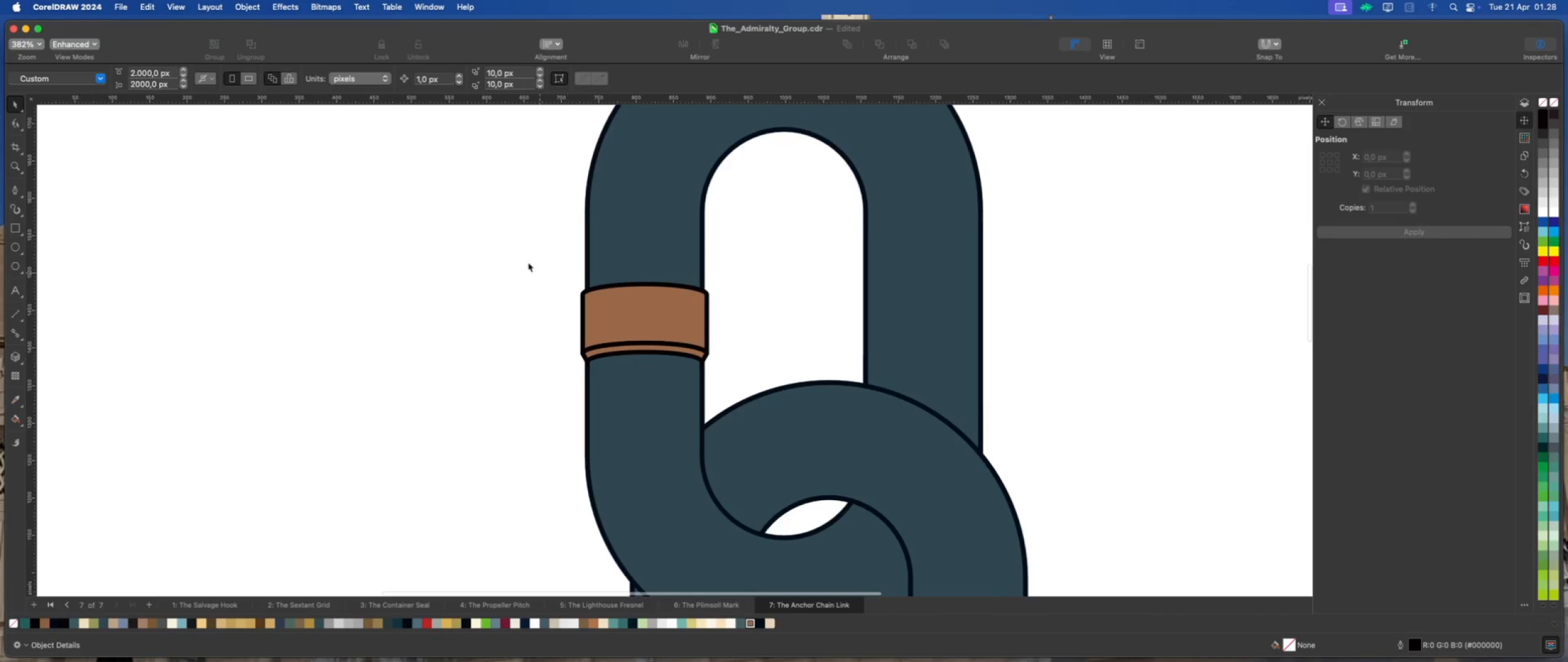 
left_click_drag(start_coordinate=[516, 252], to_coordinate=[729, 376])
 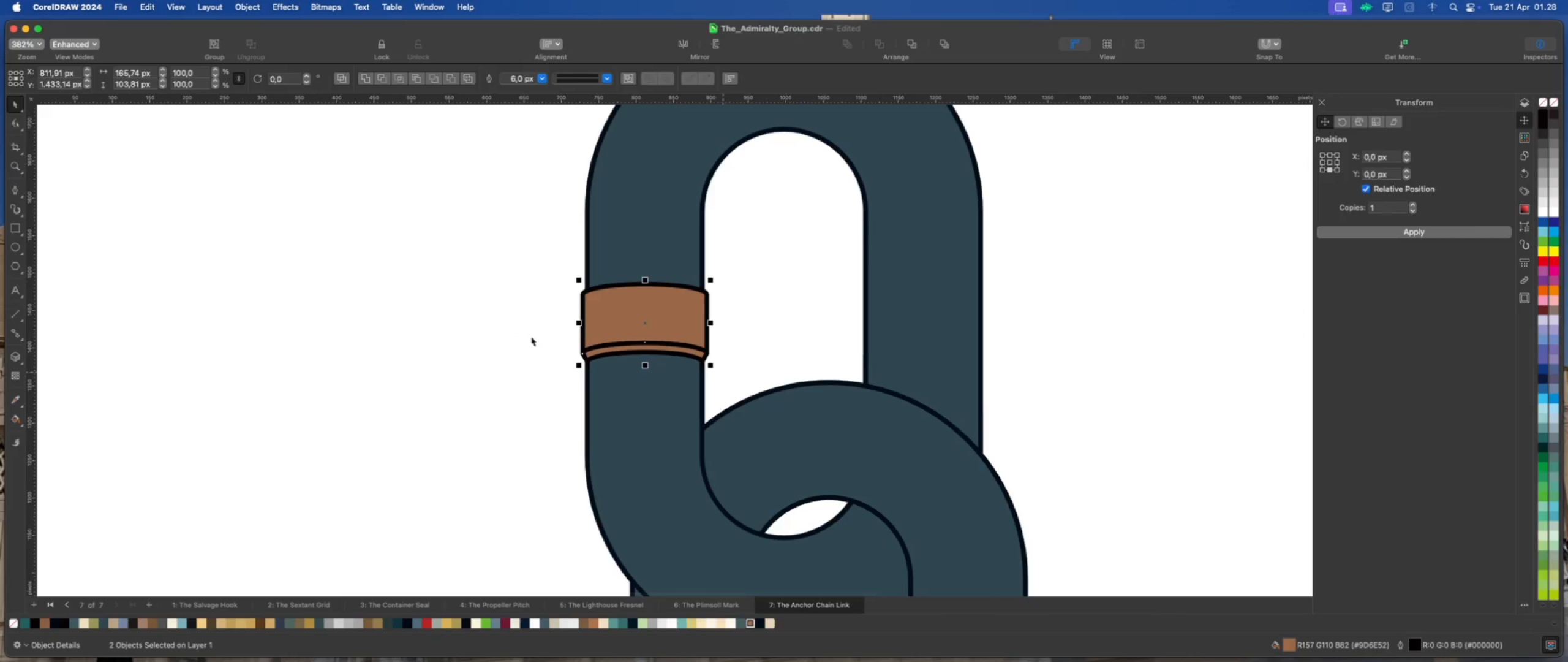 
scroll: coordinate [516, 337], scroll_direction: down, amount: 2.0
 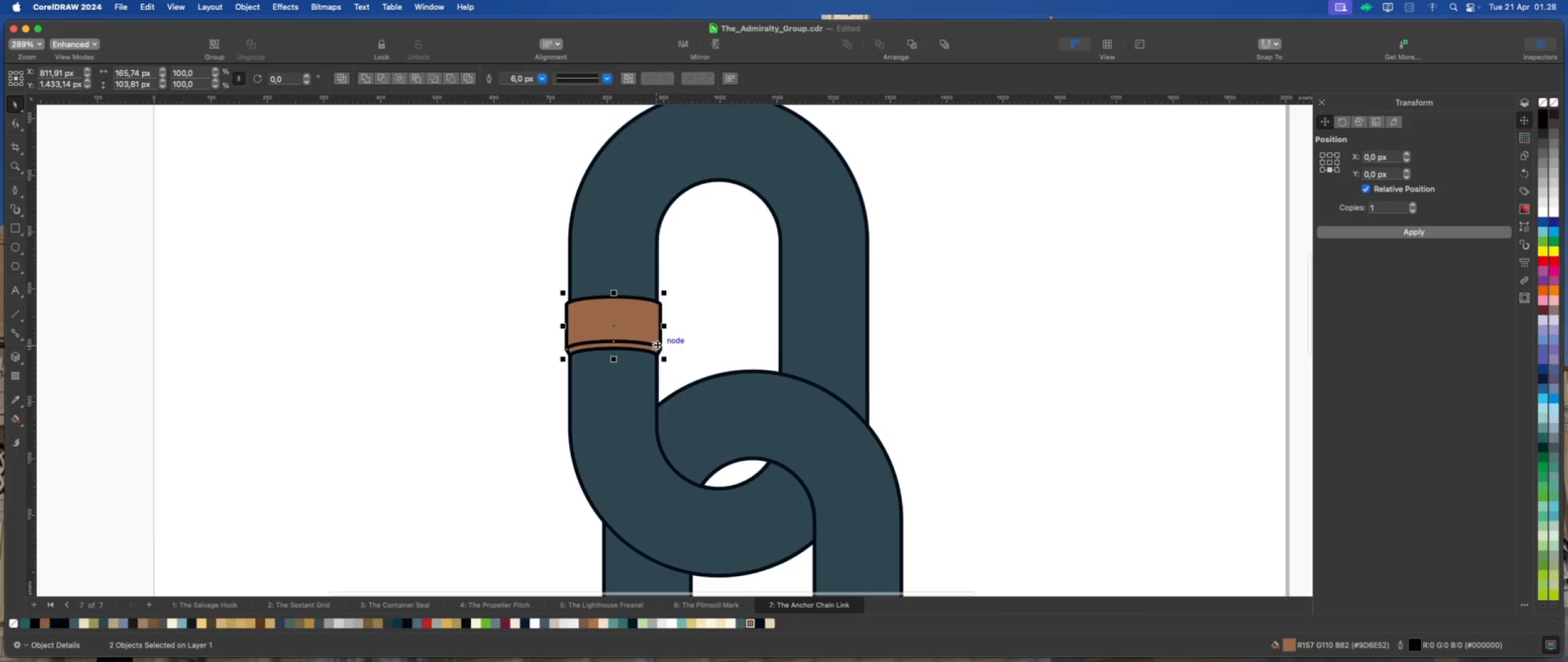 
scroll: coordinate [657, 344], scroll_direction: up, amount: 1.0
 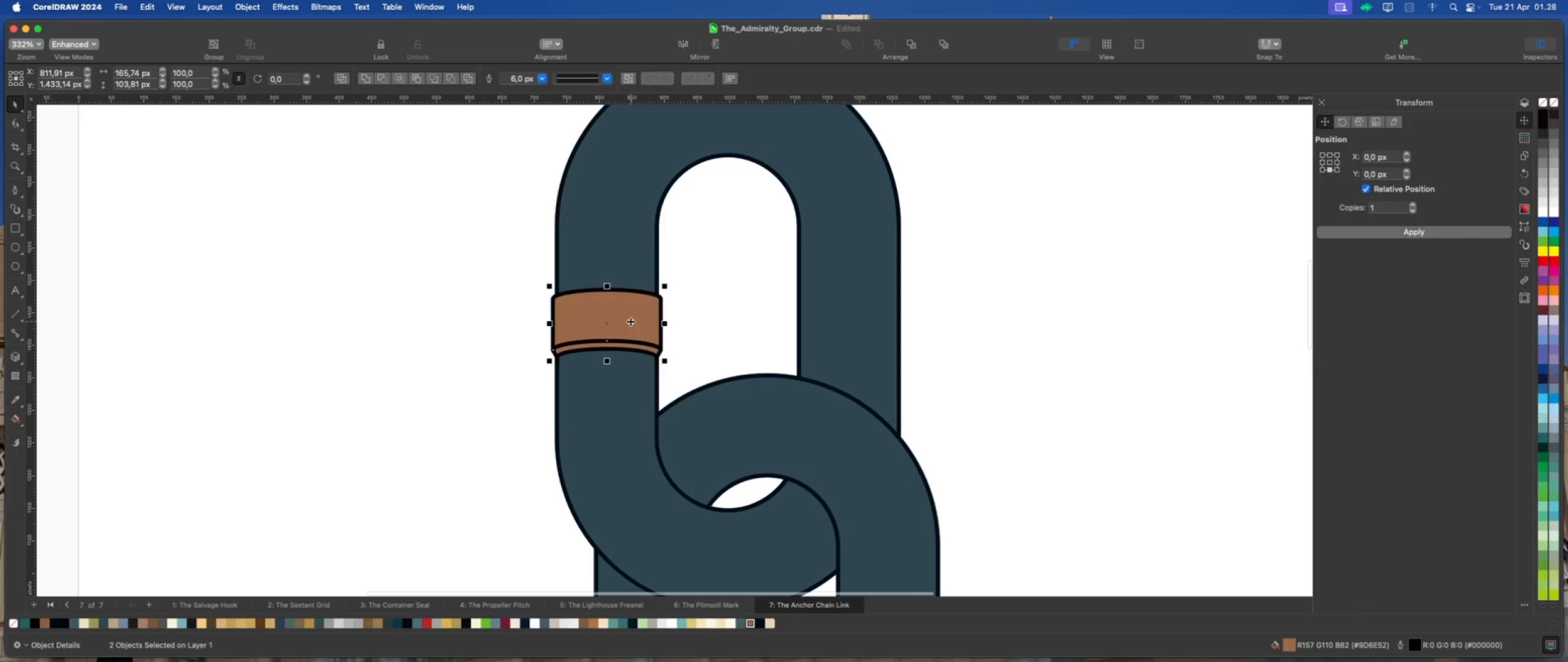 
left_click_drag(start_coordinate=[612, 318], to_coordinate=[611, 310])
 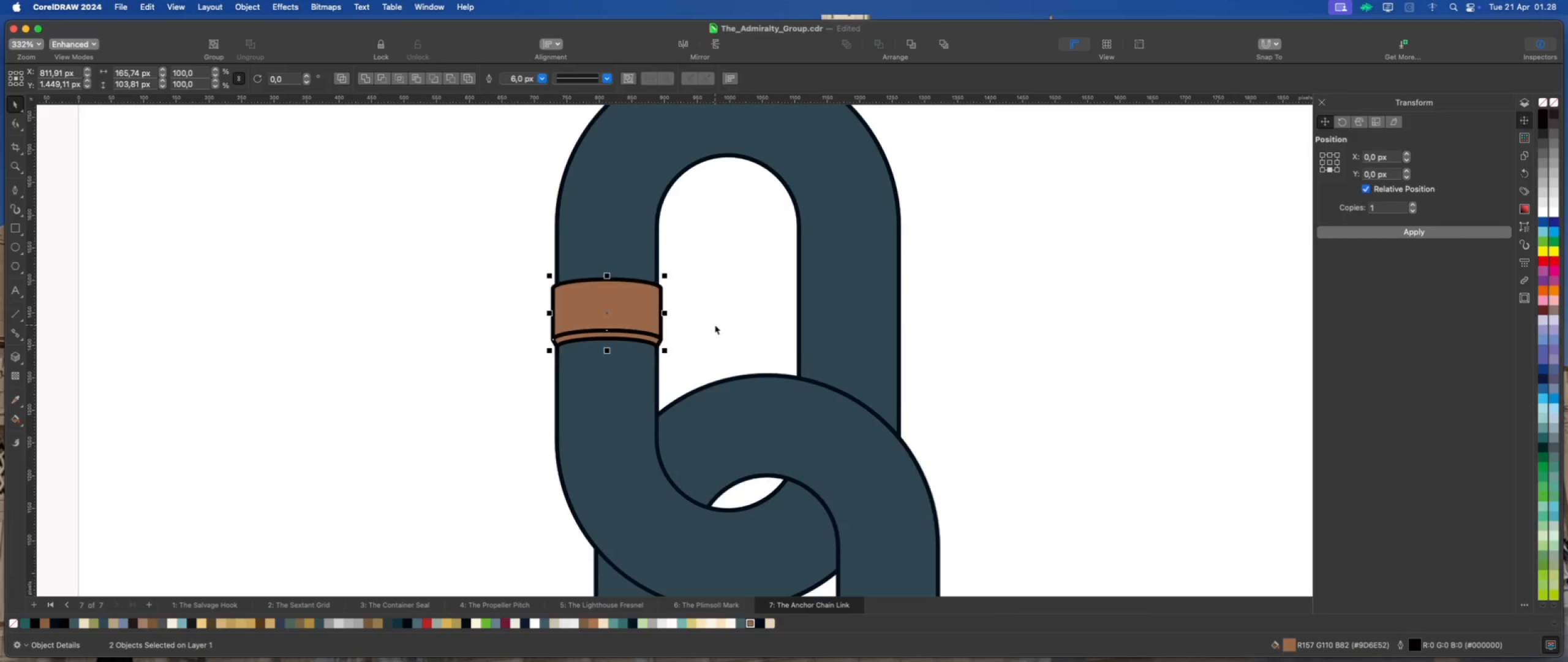 
hold_key(key=ShiftLeft, duration=1.5)
 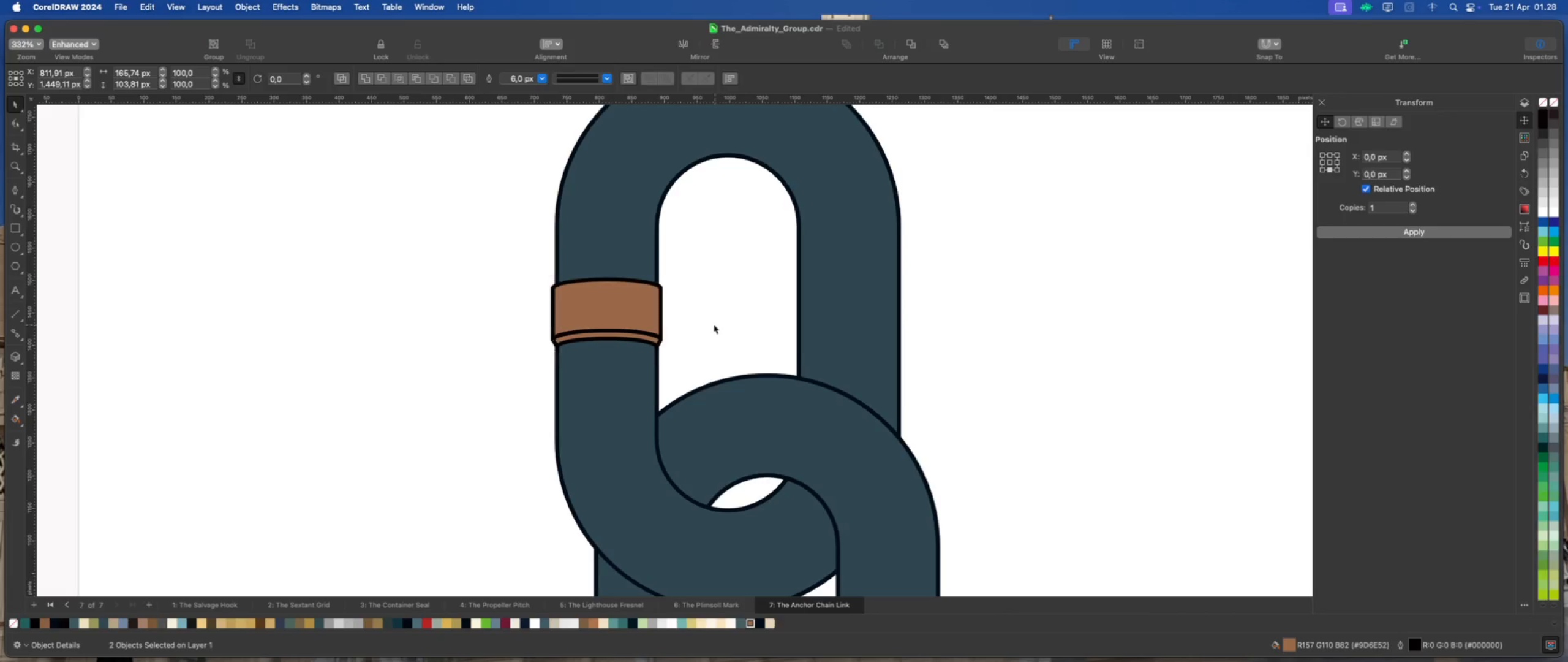 
left_click([715, 325])
 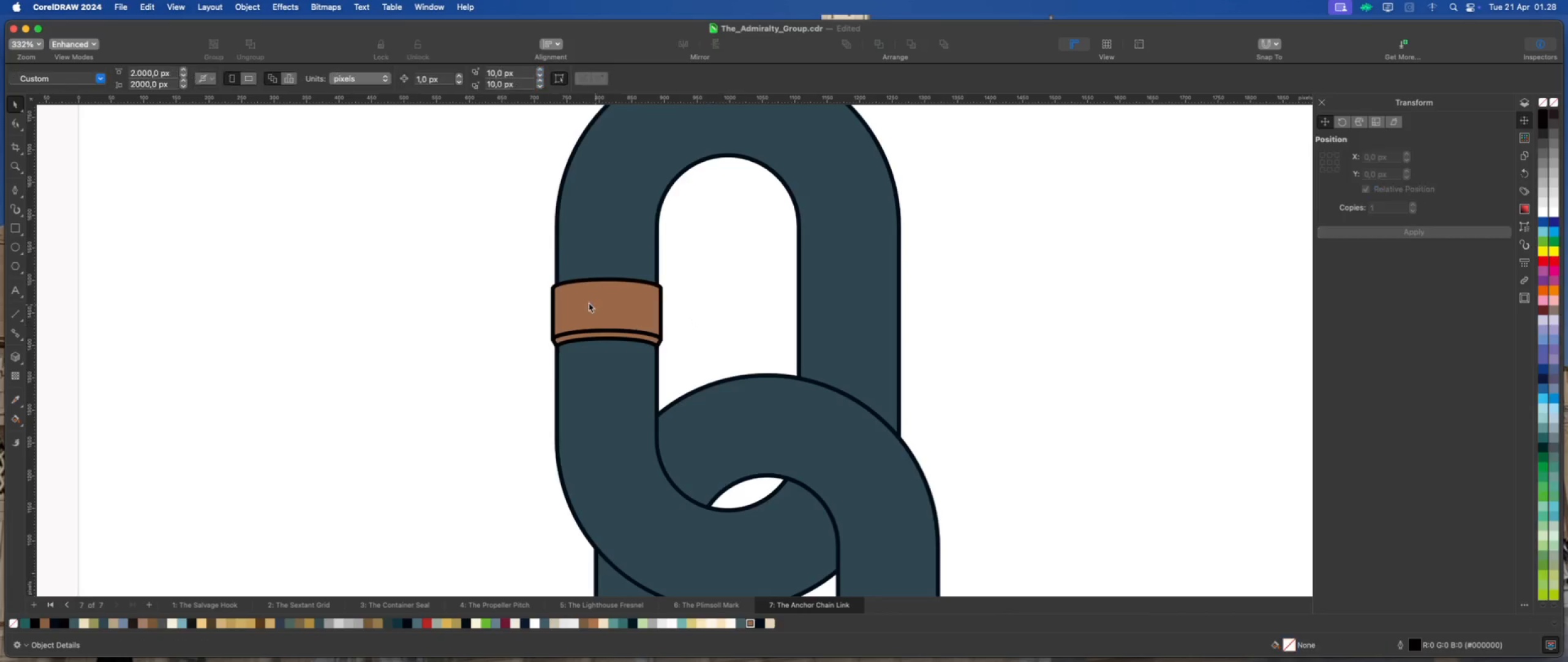 
scroll: coordinate [580, 303], scroll_direction: down, amount: 5.0
 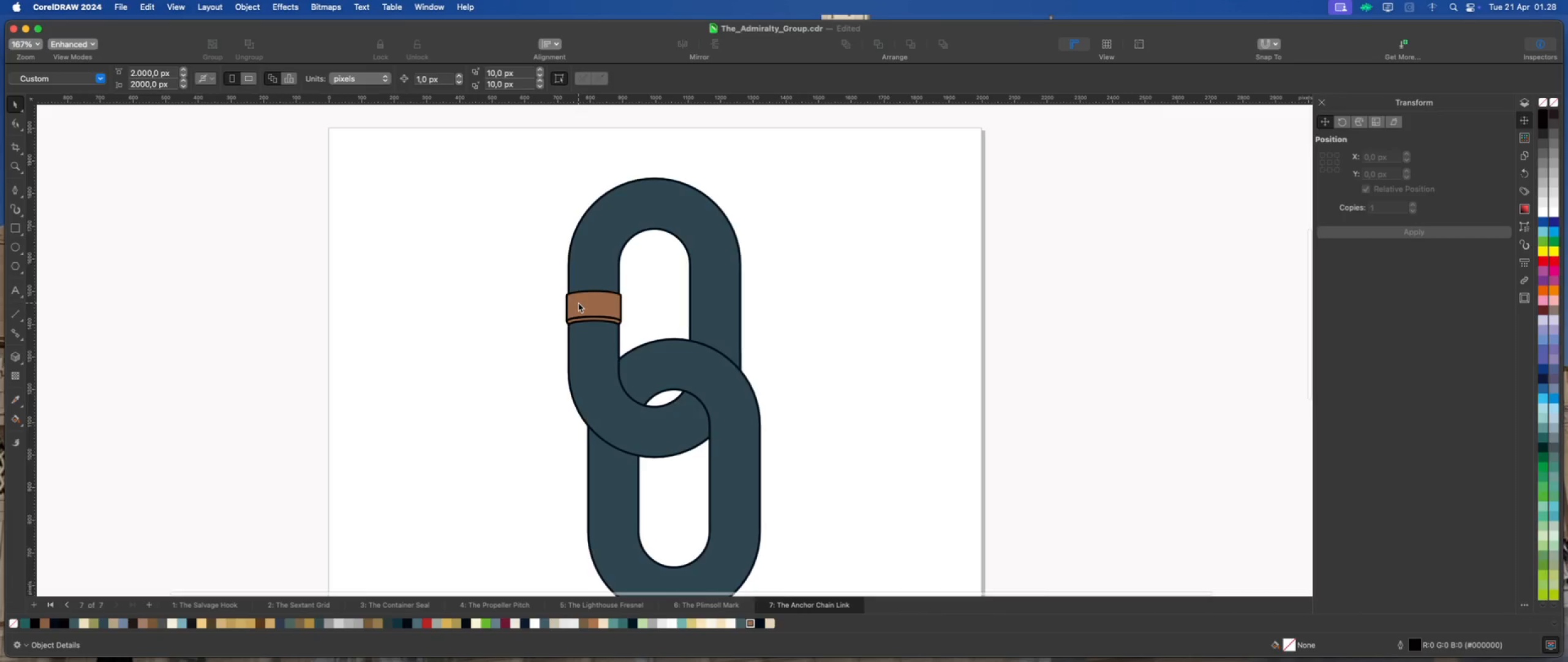 
scroll: coordinate [578, 303], scroll_direction: up, amount: 2.0
 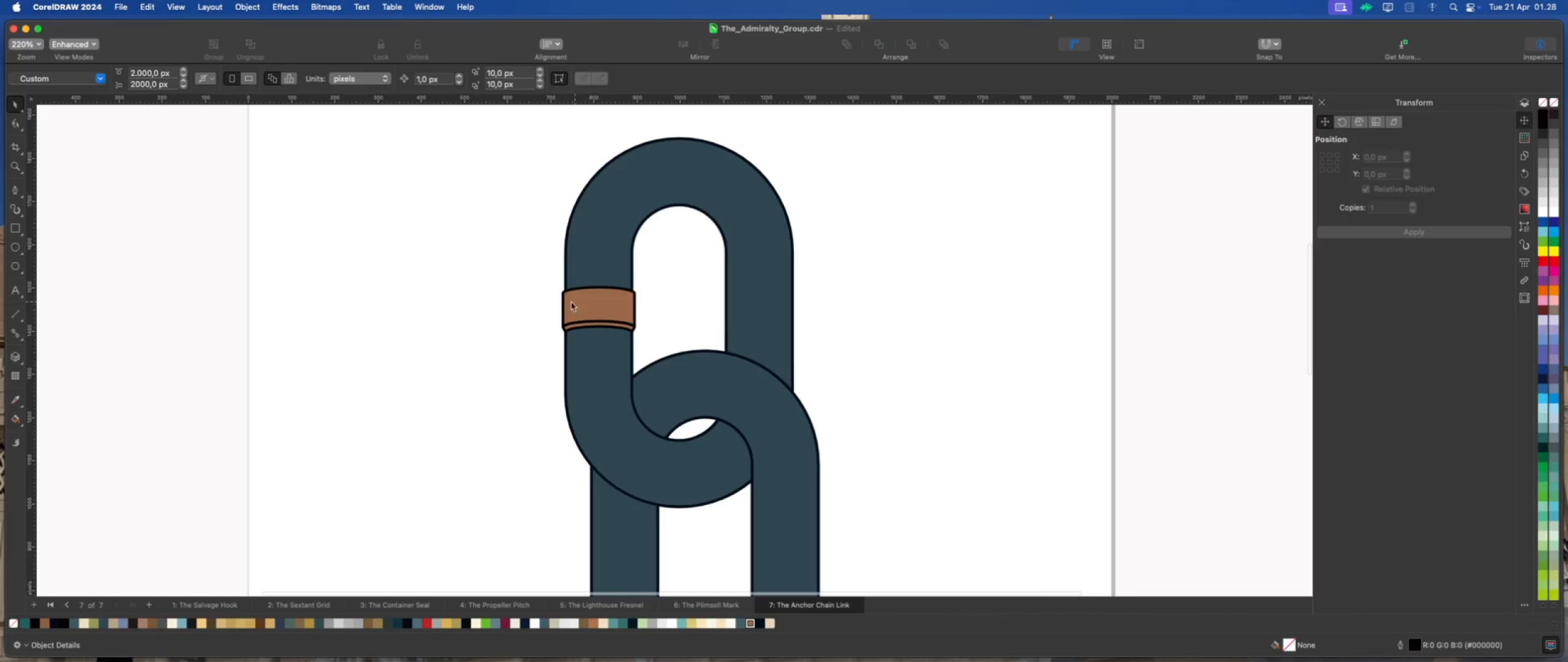 
scroll: coordinate [551, 297], scroll_direction: down, amount: 2.0
 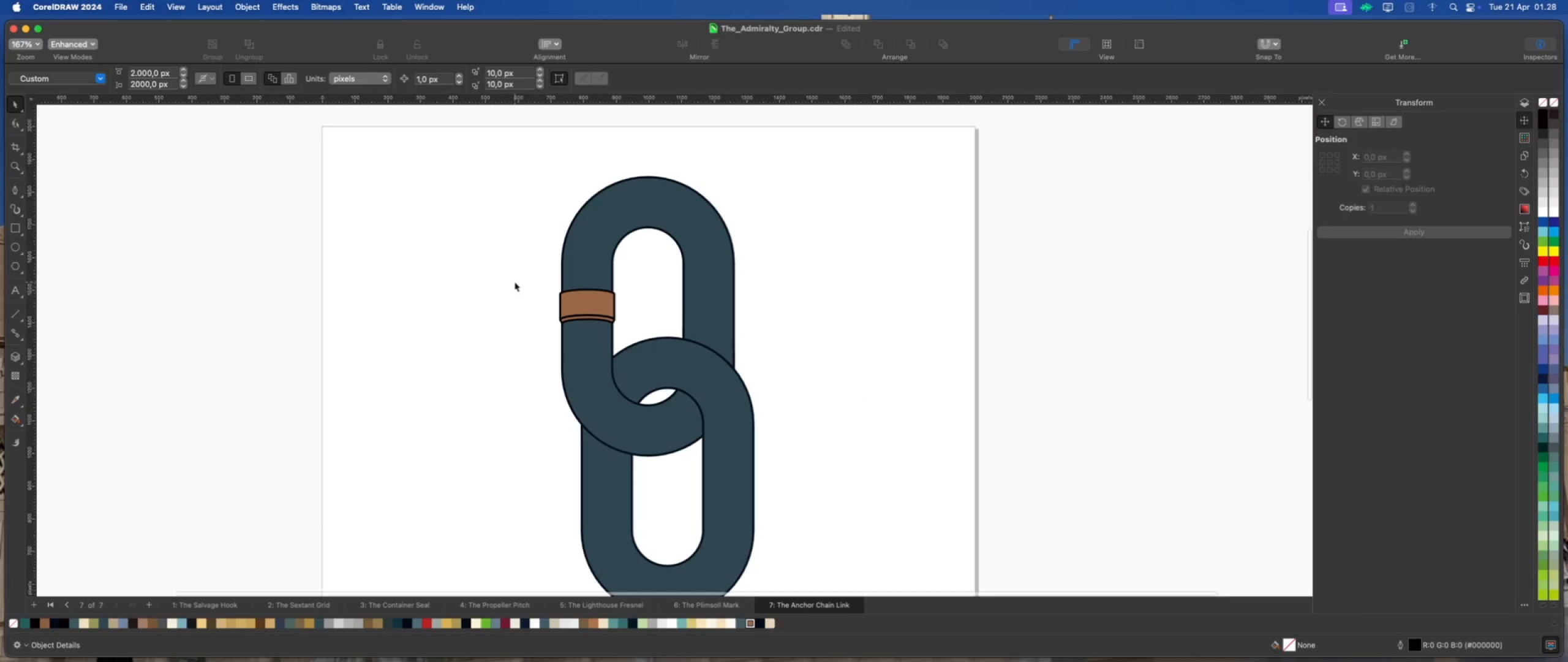 
left_click_drag(start_coordinate=[519, 286], to_coordinate=[627, 333])
 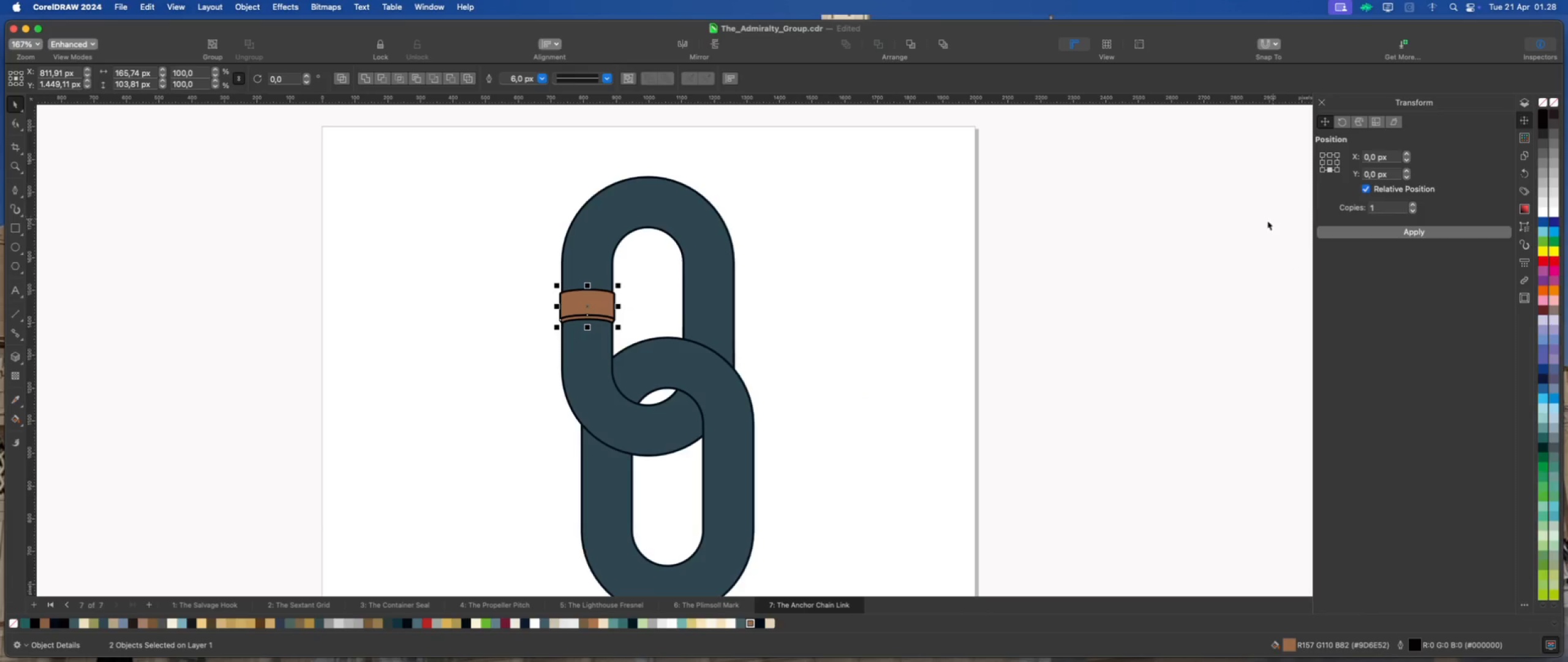 
hold_key(key=CommandLeft, duration=2.36)
 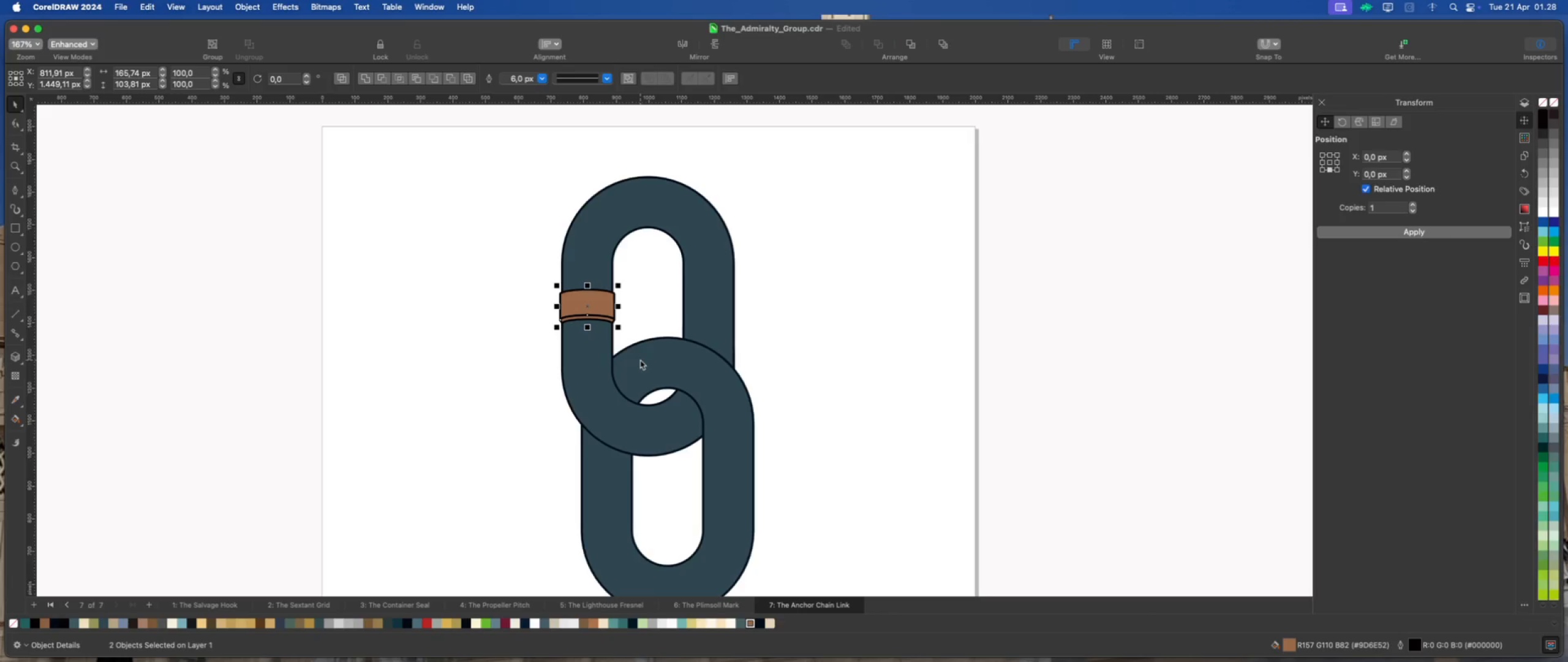 
key(Meta+D)
 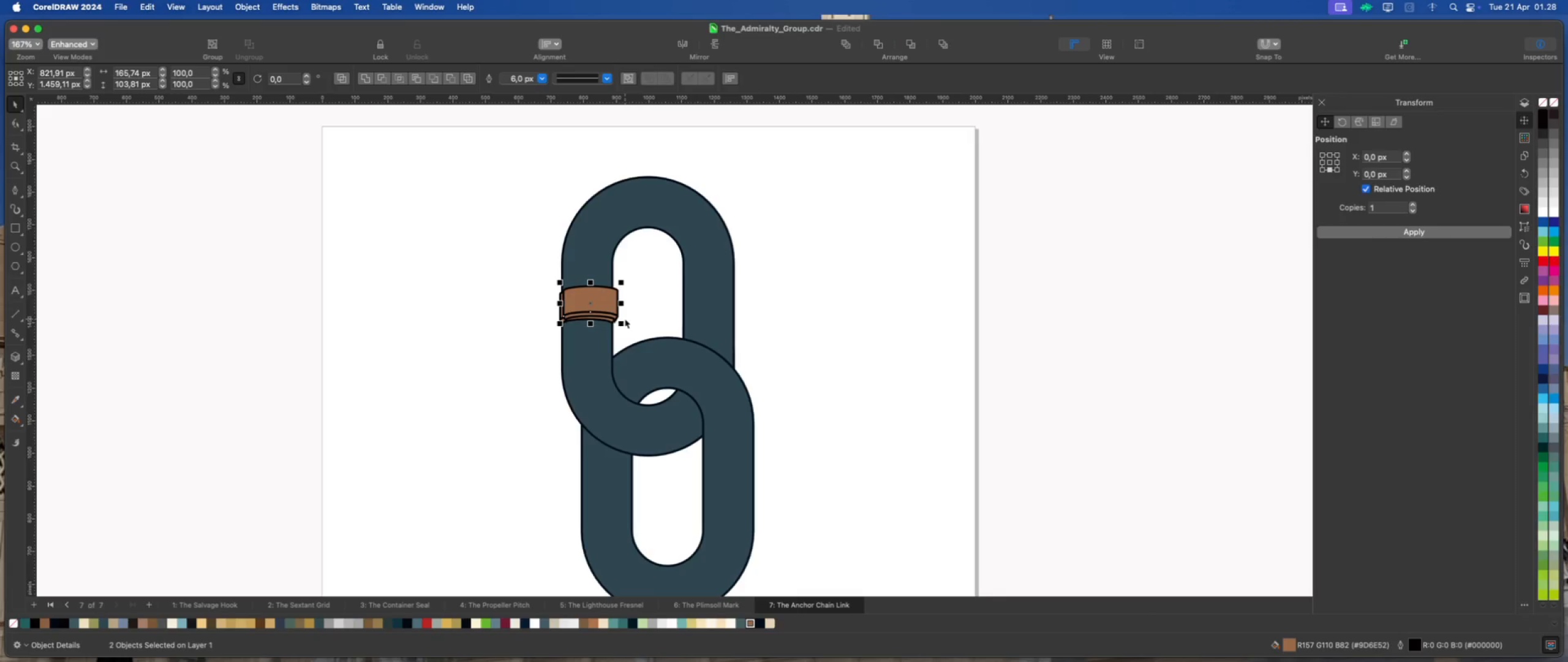 
left_click_drag(start_coordinate=[589, 302], to_coordinate=[606, 489])
 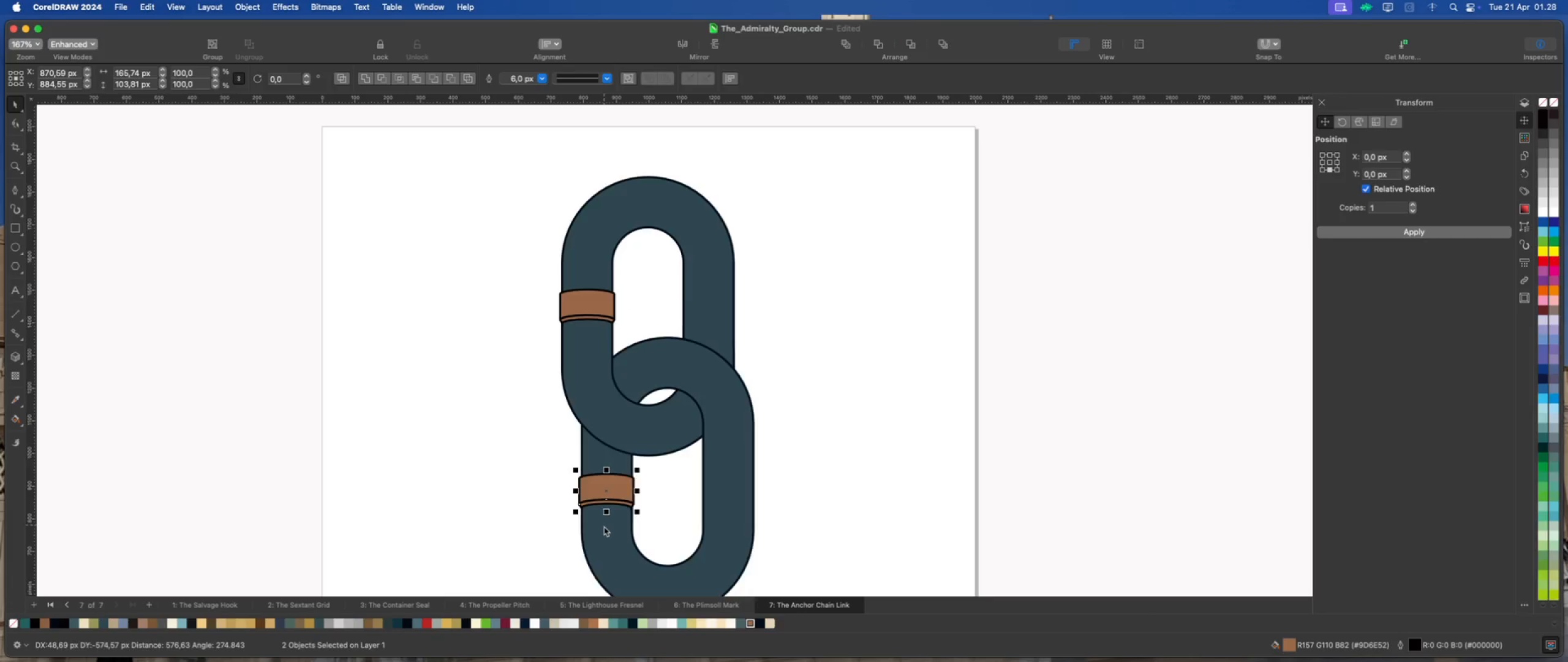 
scroll: coordinate [690, 478], scroll_direction: up, amount: 12.0
 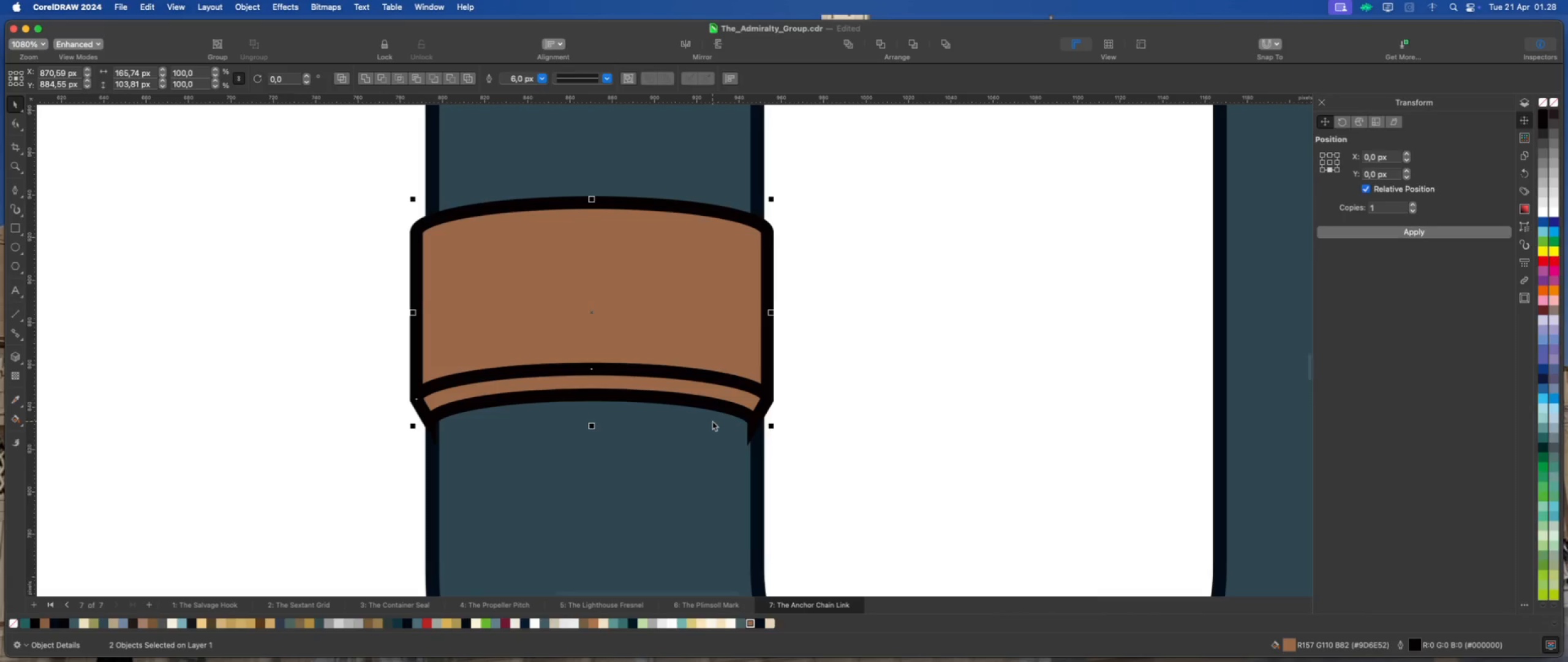 
key(ArrowRight)
 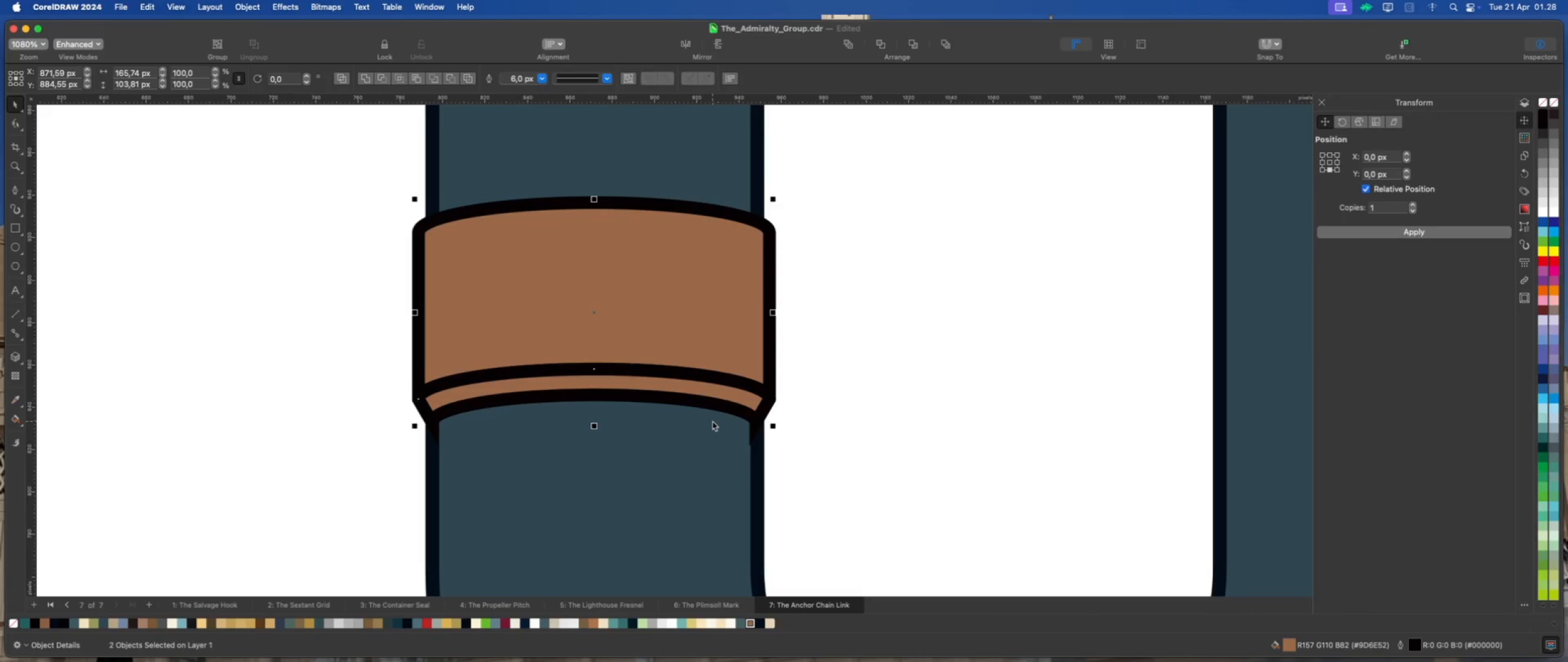 
key(ArrowRight)
 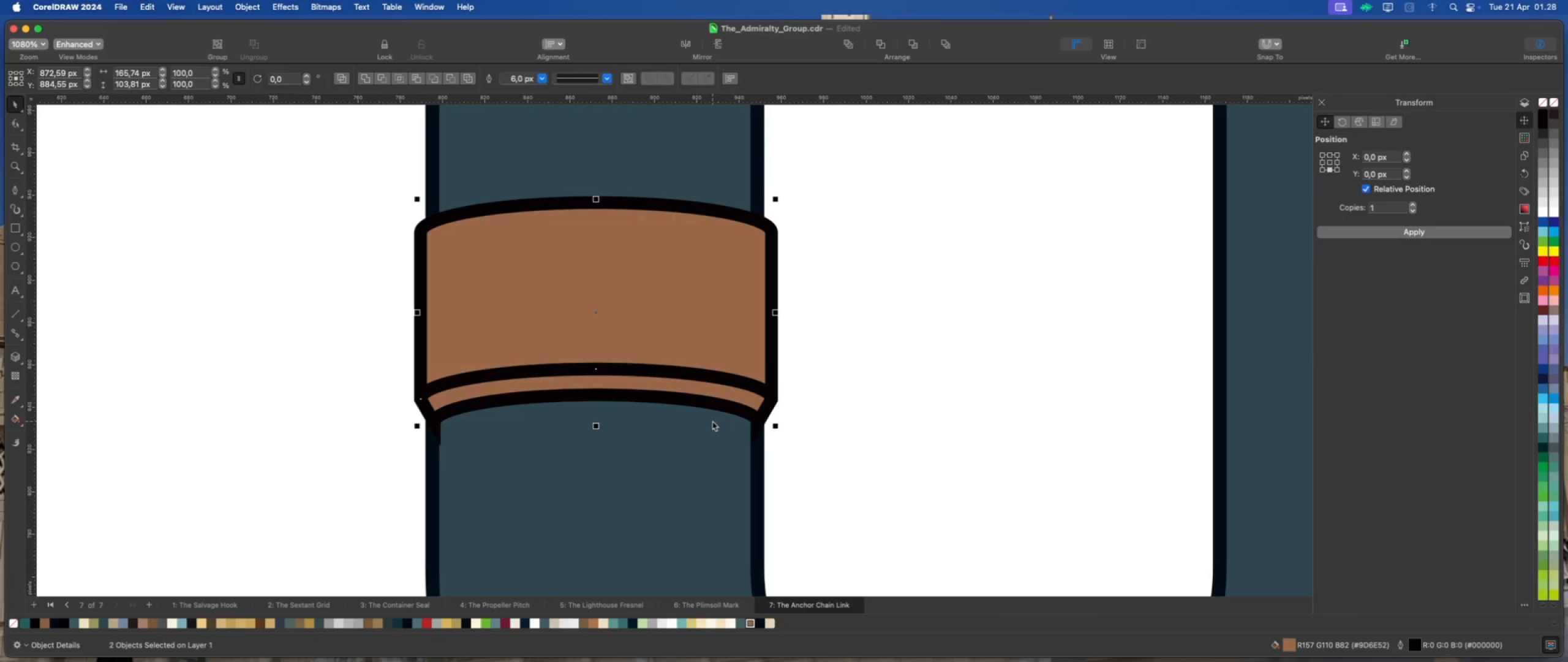 
key(ArrowLeft)
 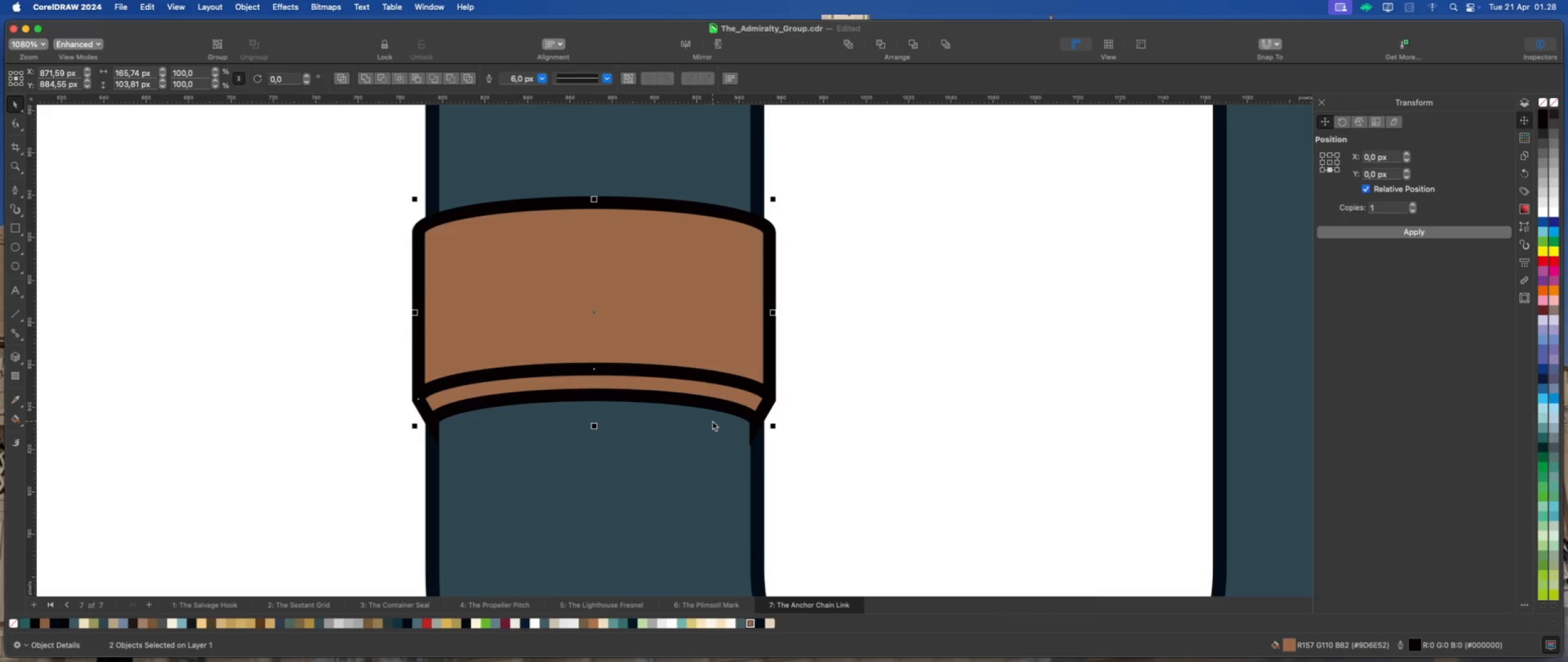 
key(ArrowRight)
 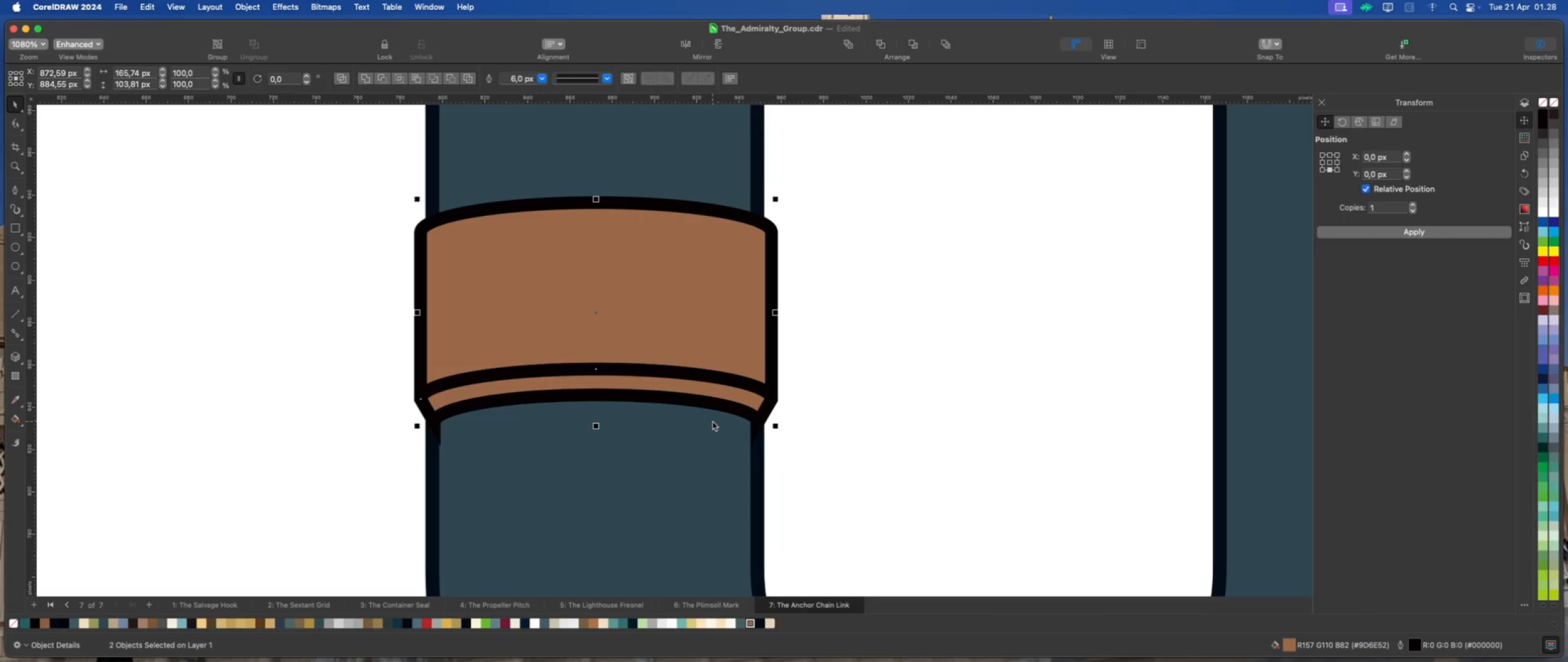 
key(ArrowLeft)
 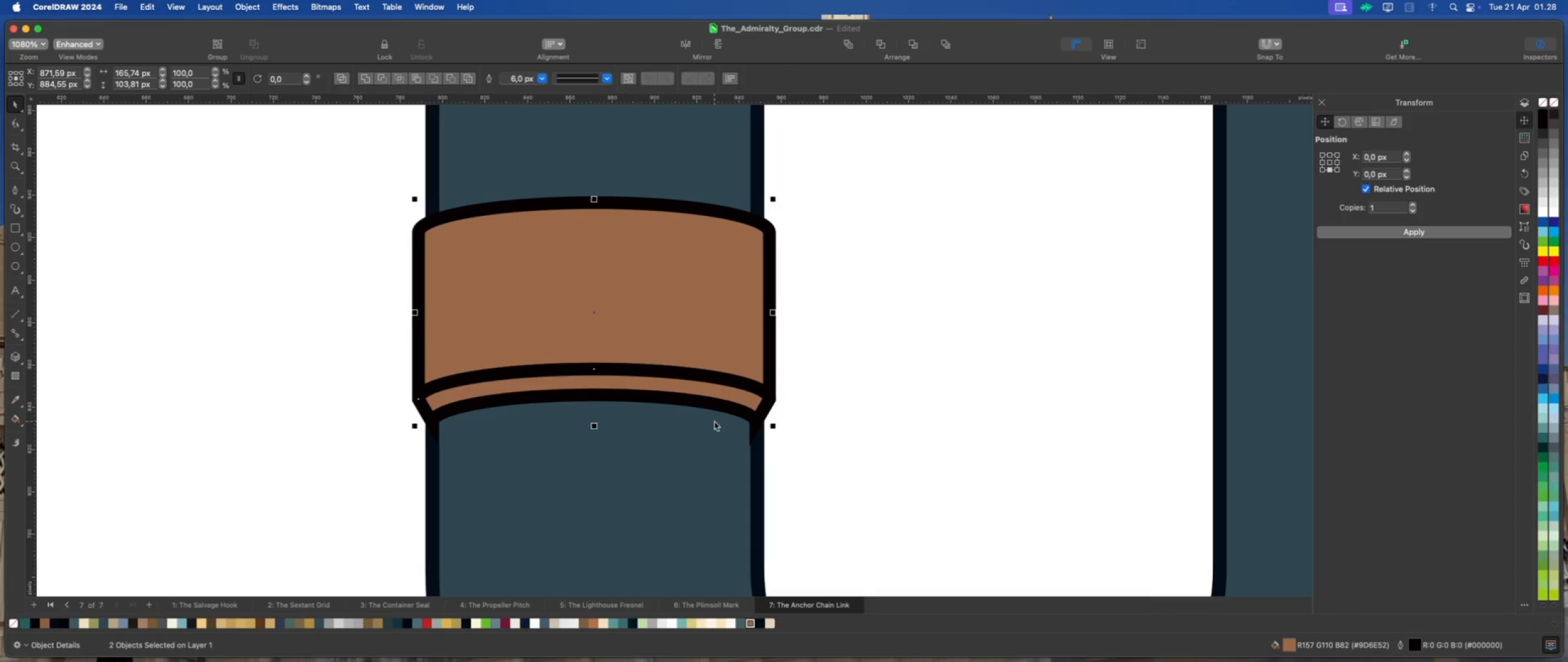 
scroll: coordinate [656, 418], scroll_direction: up, amount: 4.0
 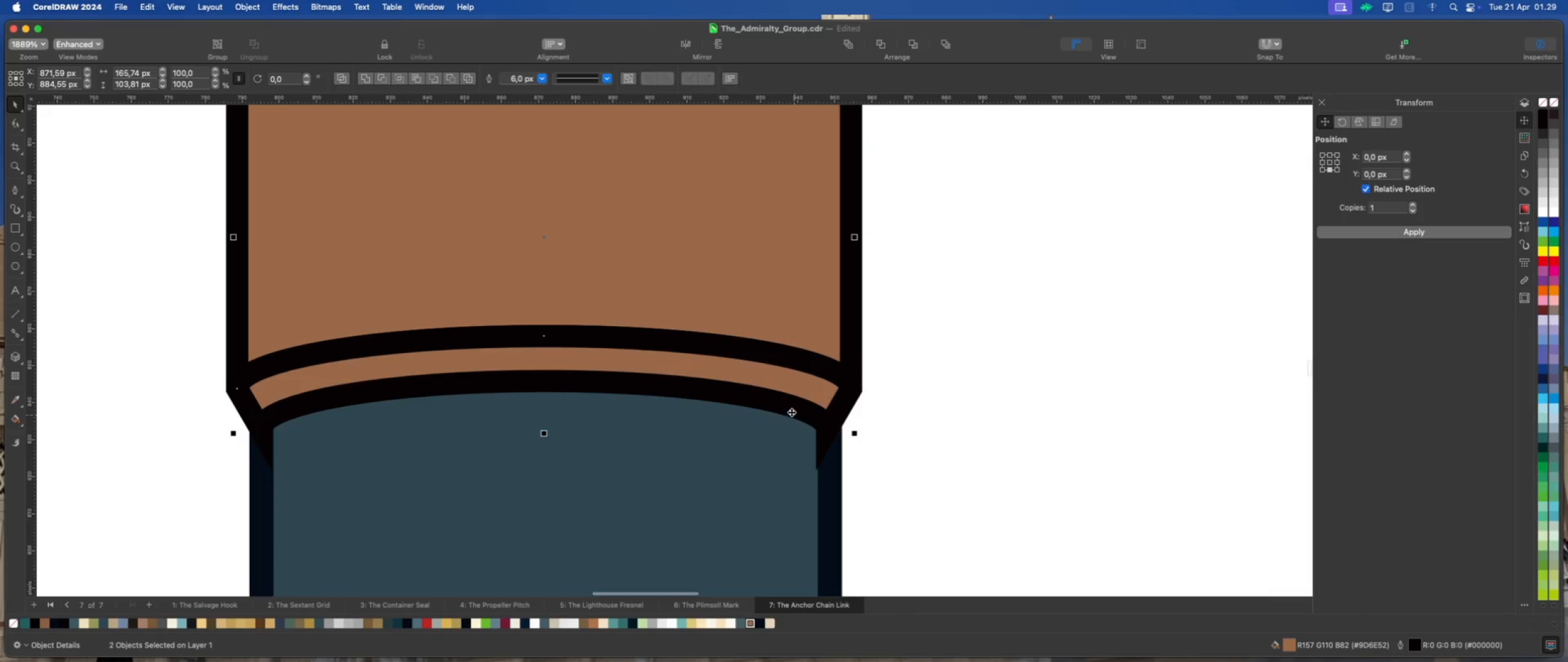 
left_click_drag(start_coordinate=[785, 403], to_coordinate=[786, 408])
 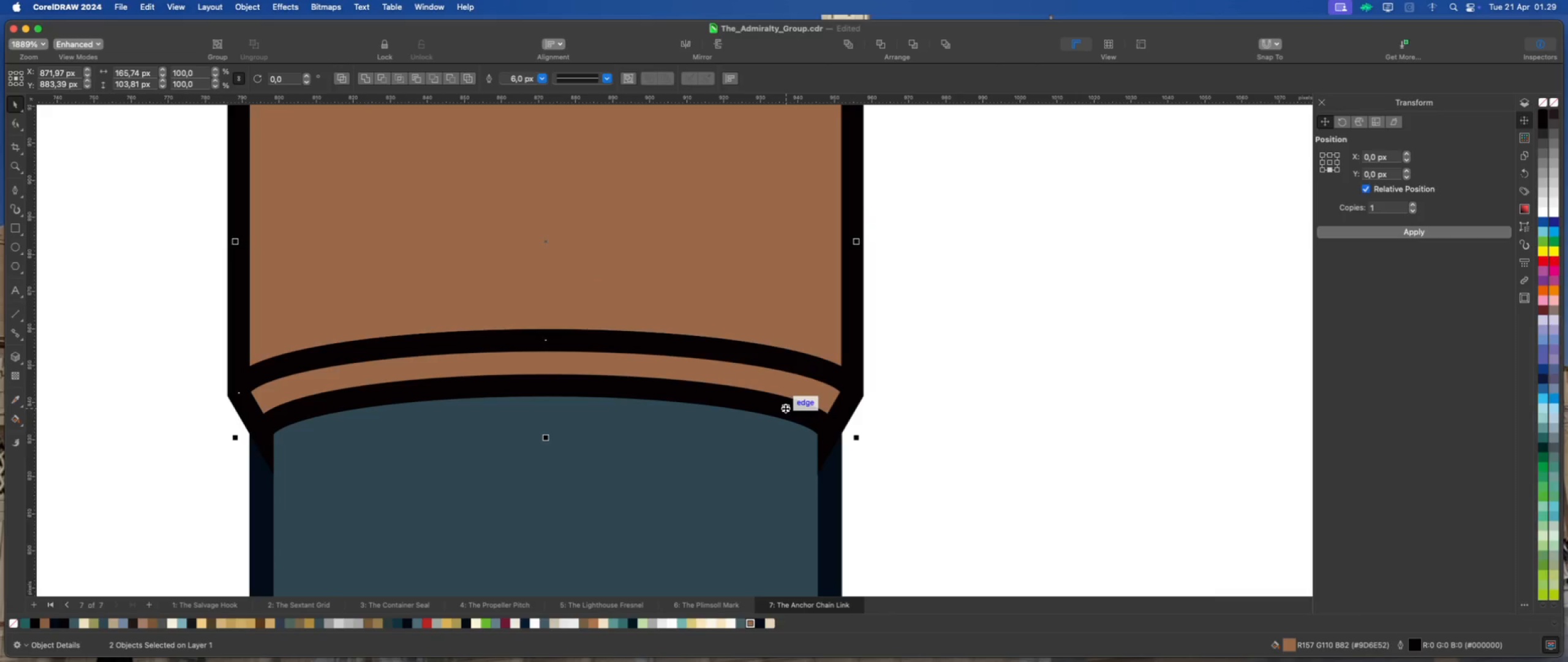 
scroll: coordinate [602, 403], scroll_direction: down, amount: 15.0
 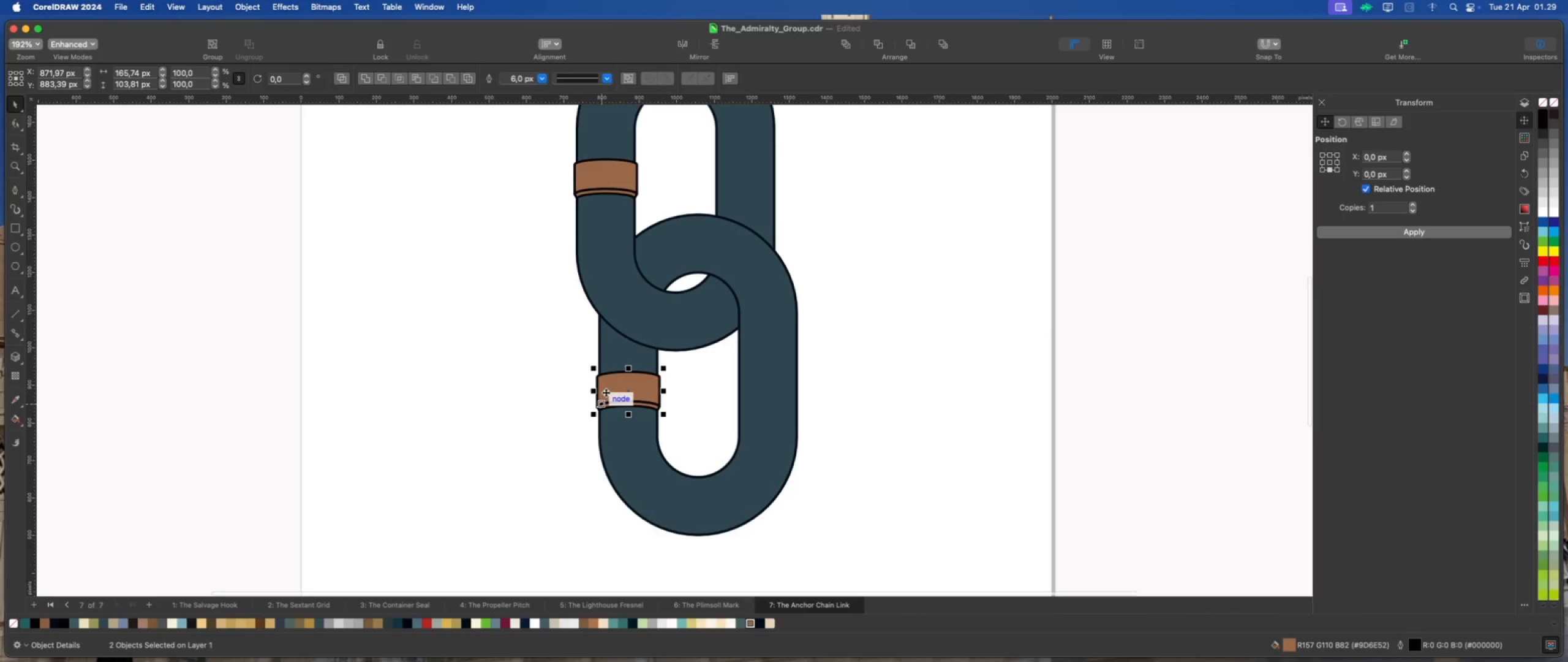 
left_click_drag(start_coordinate=[628, 386], to_coordinate=[629, 380])
 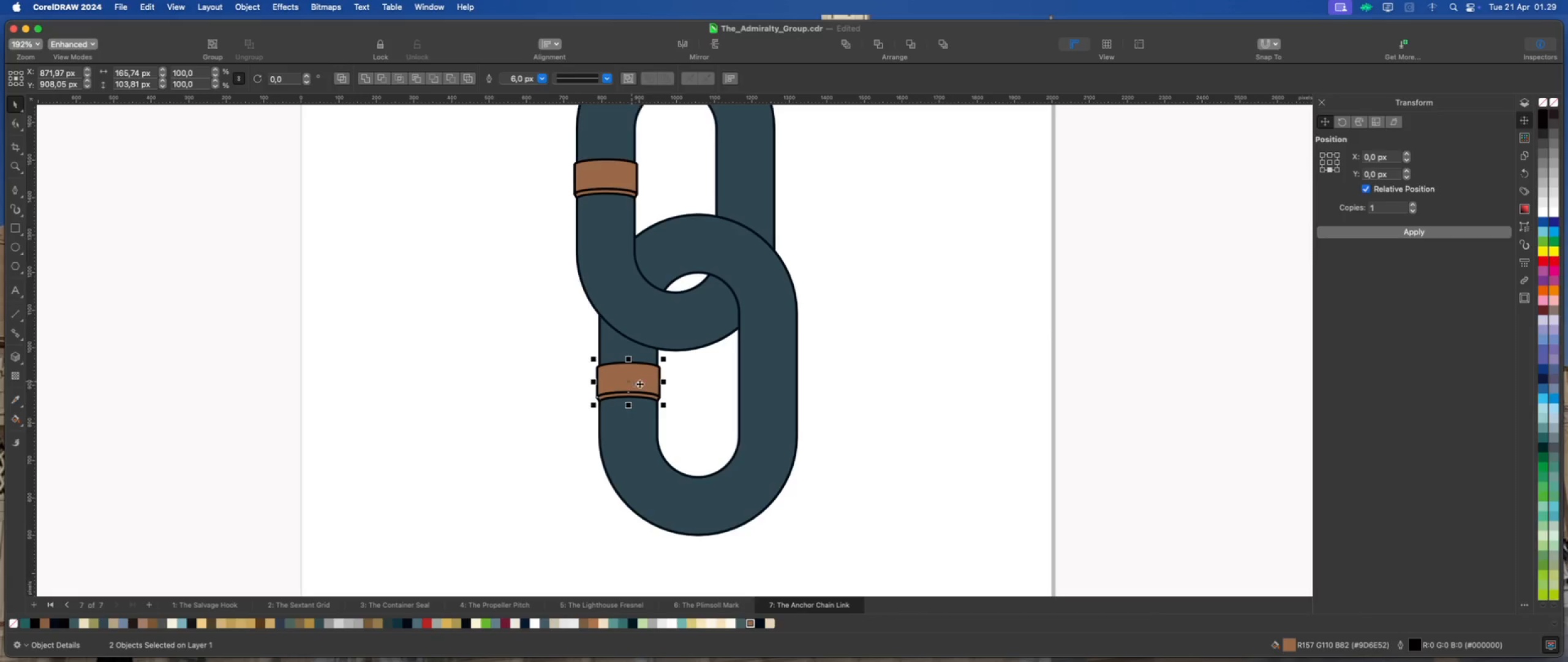 
hold_key(key=ShiftLeft, duration=1.9)
 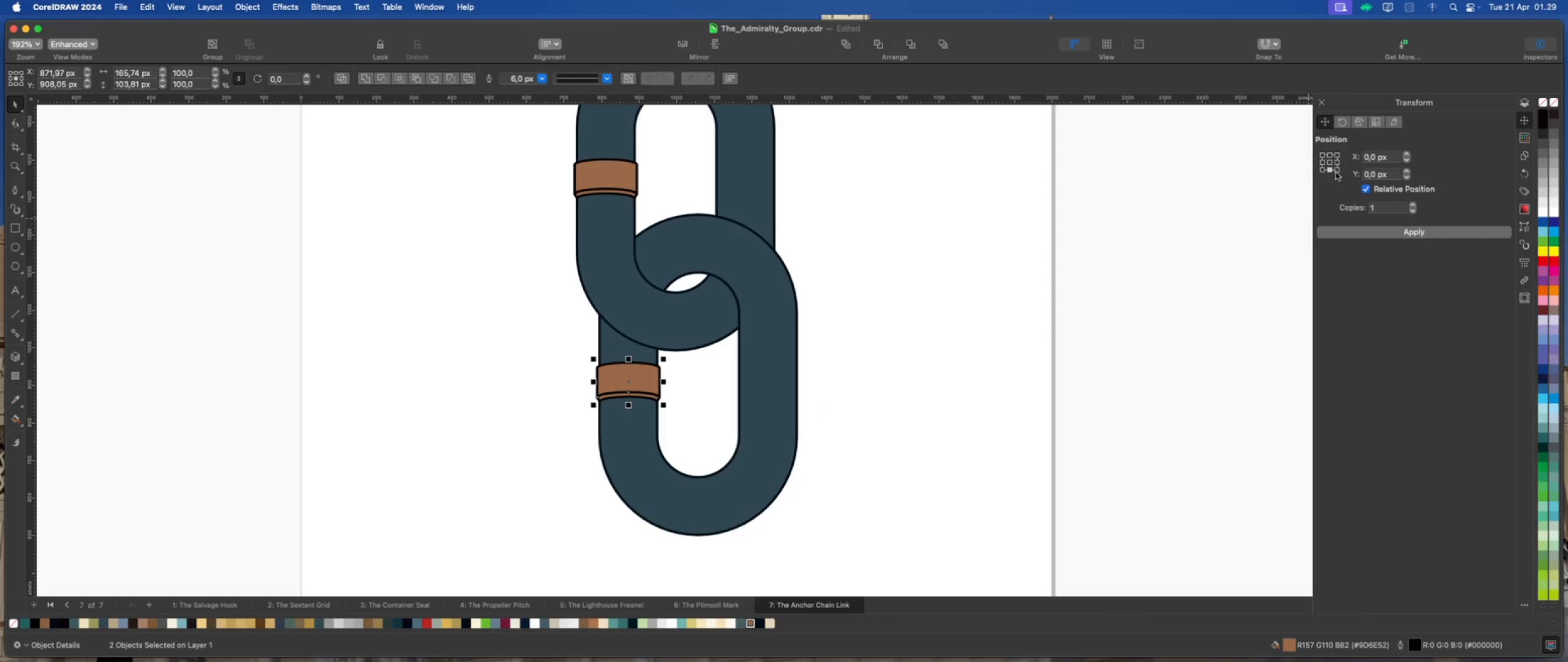 
left_click([1337, 164])
 